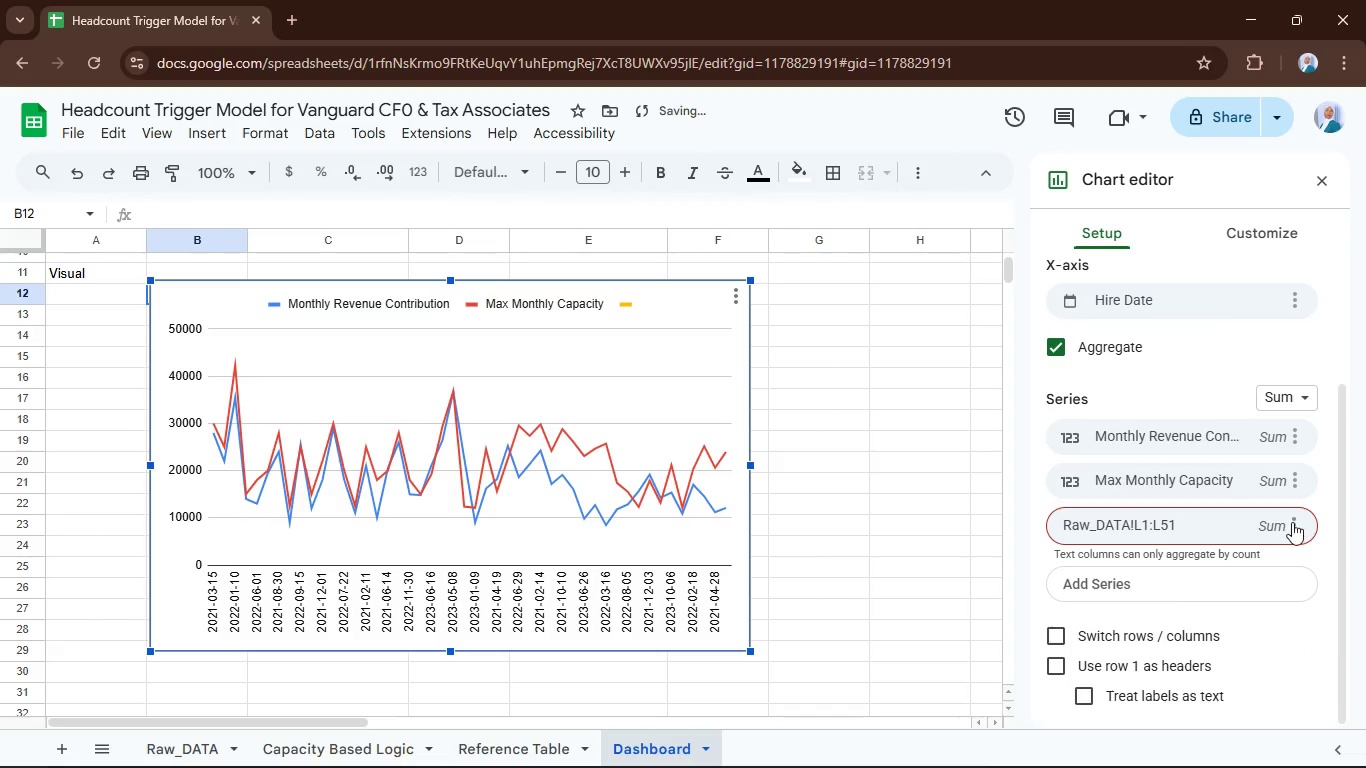 
left_click([1291, 523])
 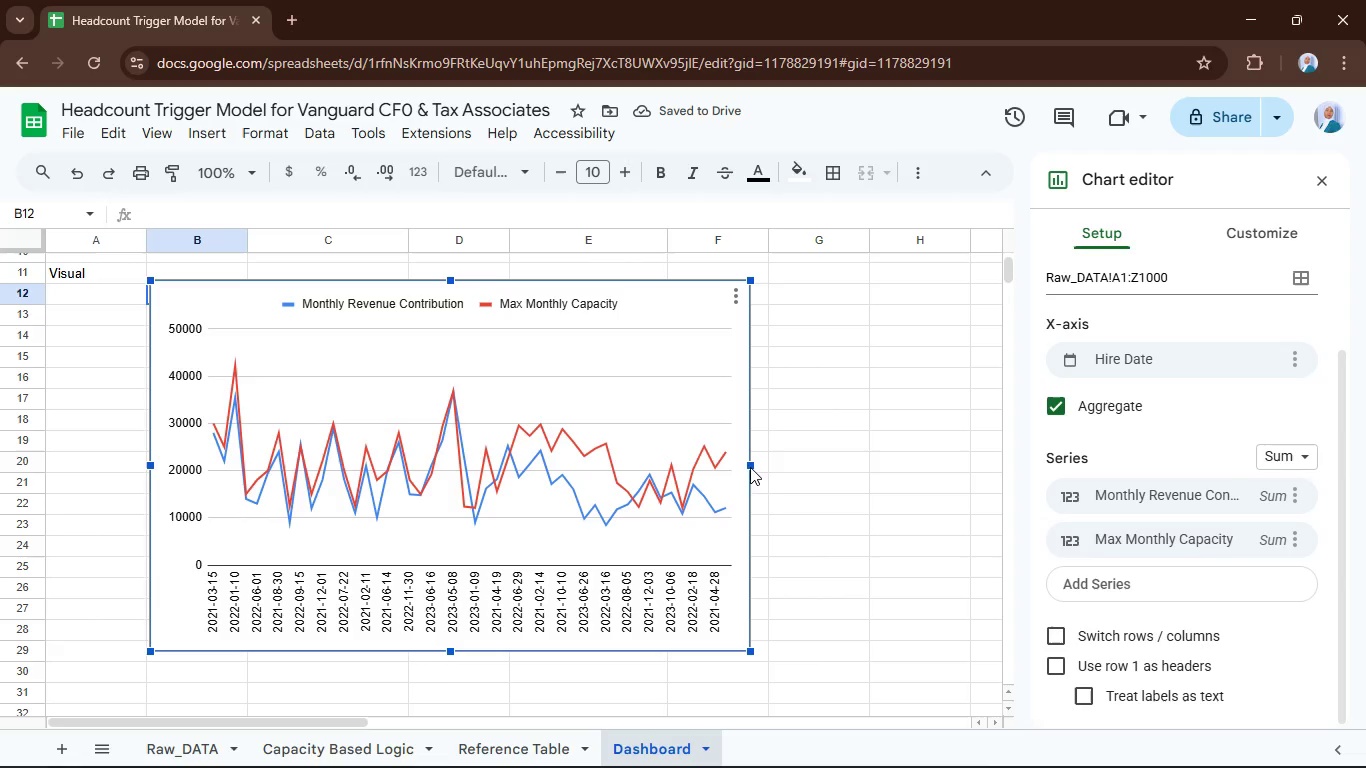 
wait(5.28)
 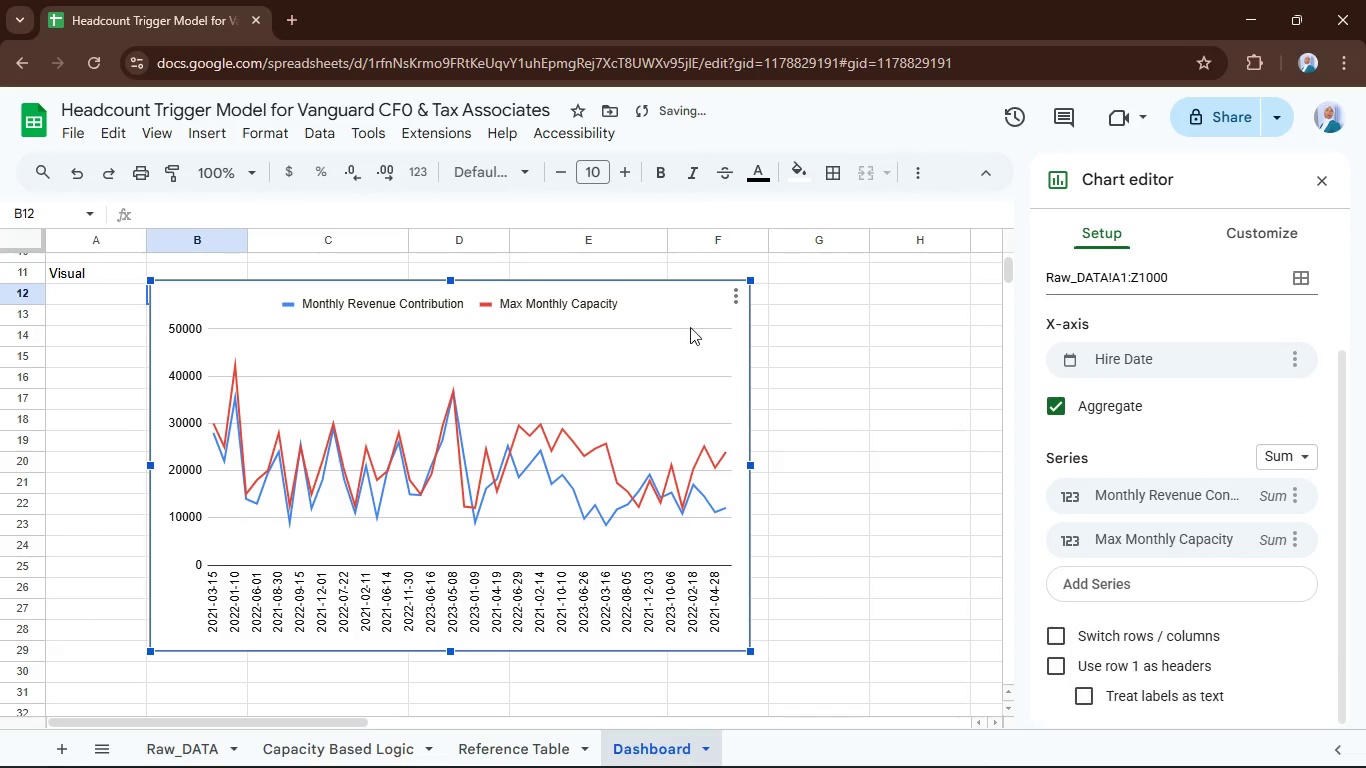 
left_click_drag(start_coordinate=[753, 465], to_coordinate=[851, 475])
 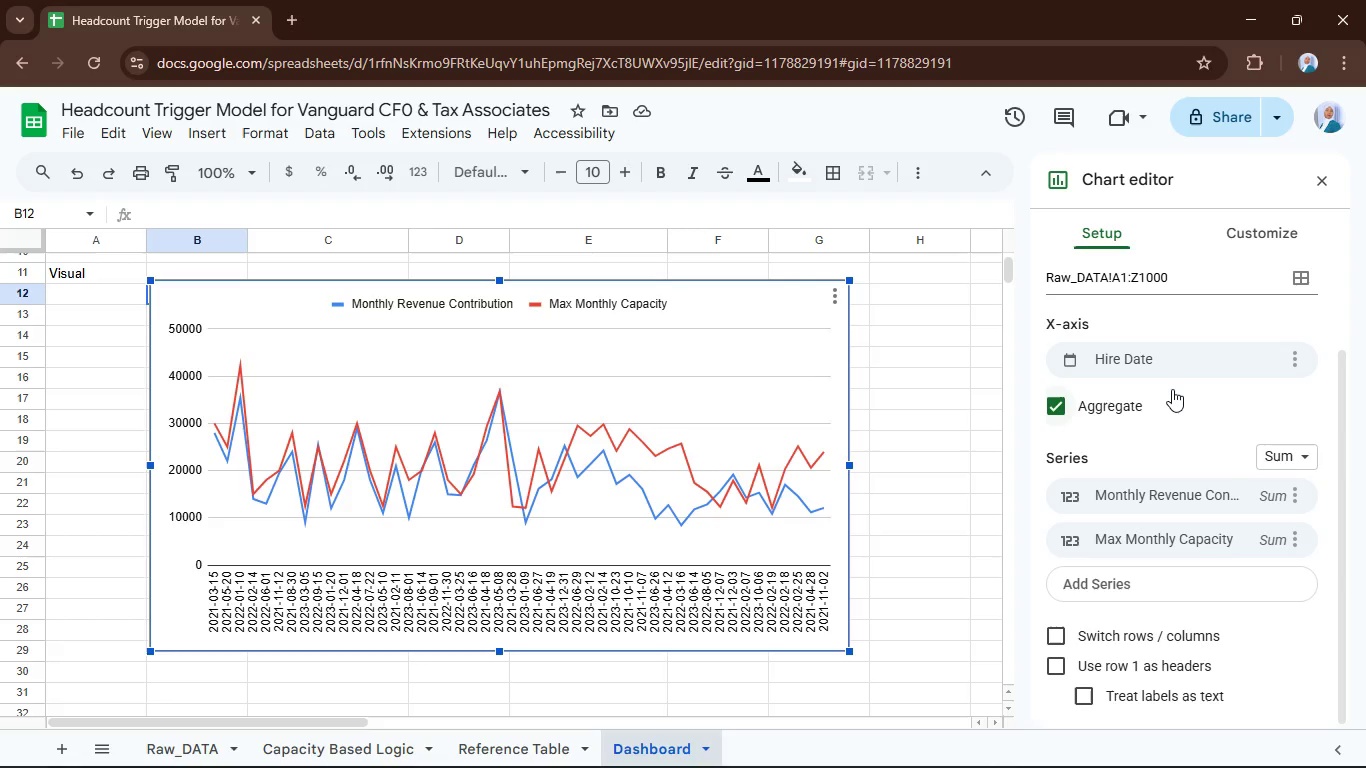 
wait(10.61)
 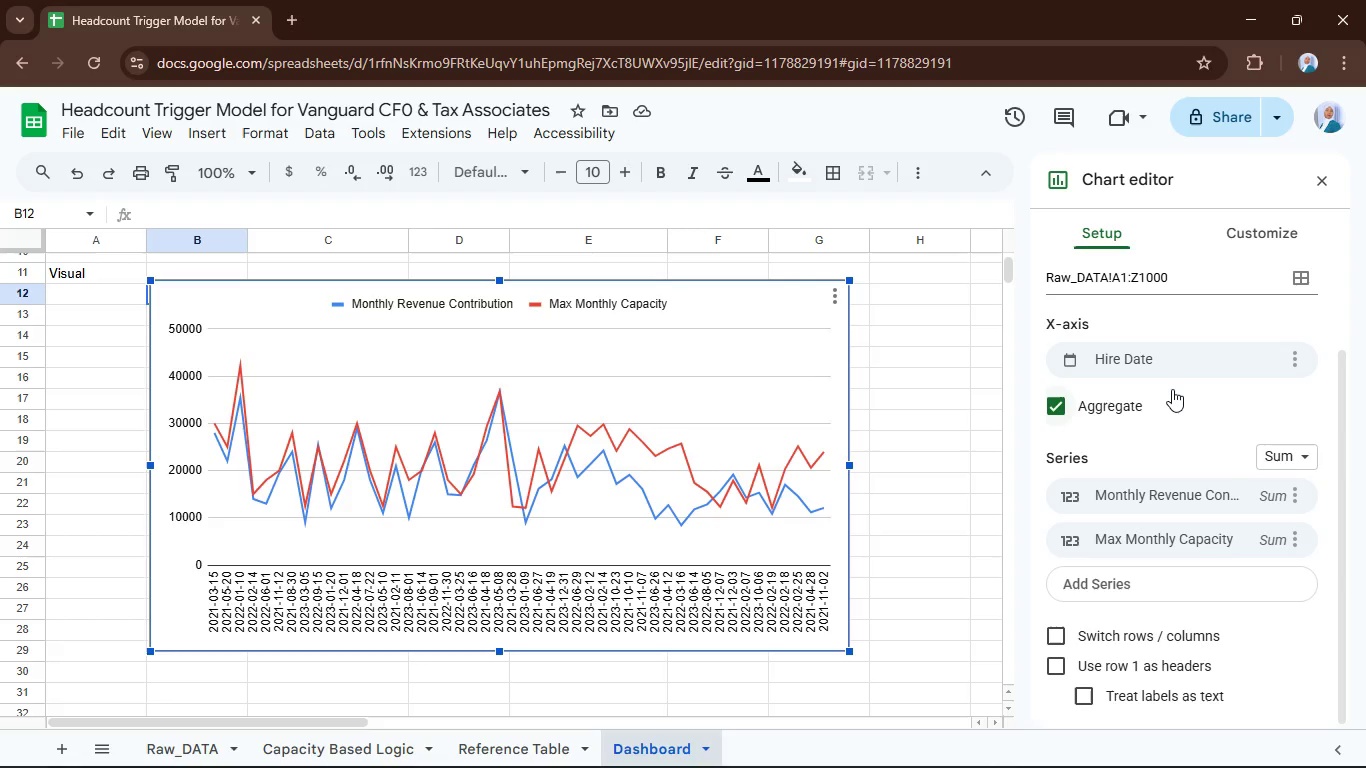 
mouse_move([1127, 759])
 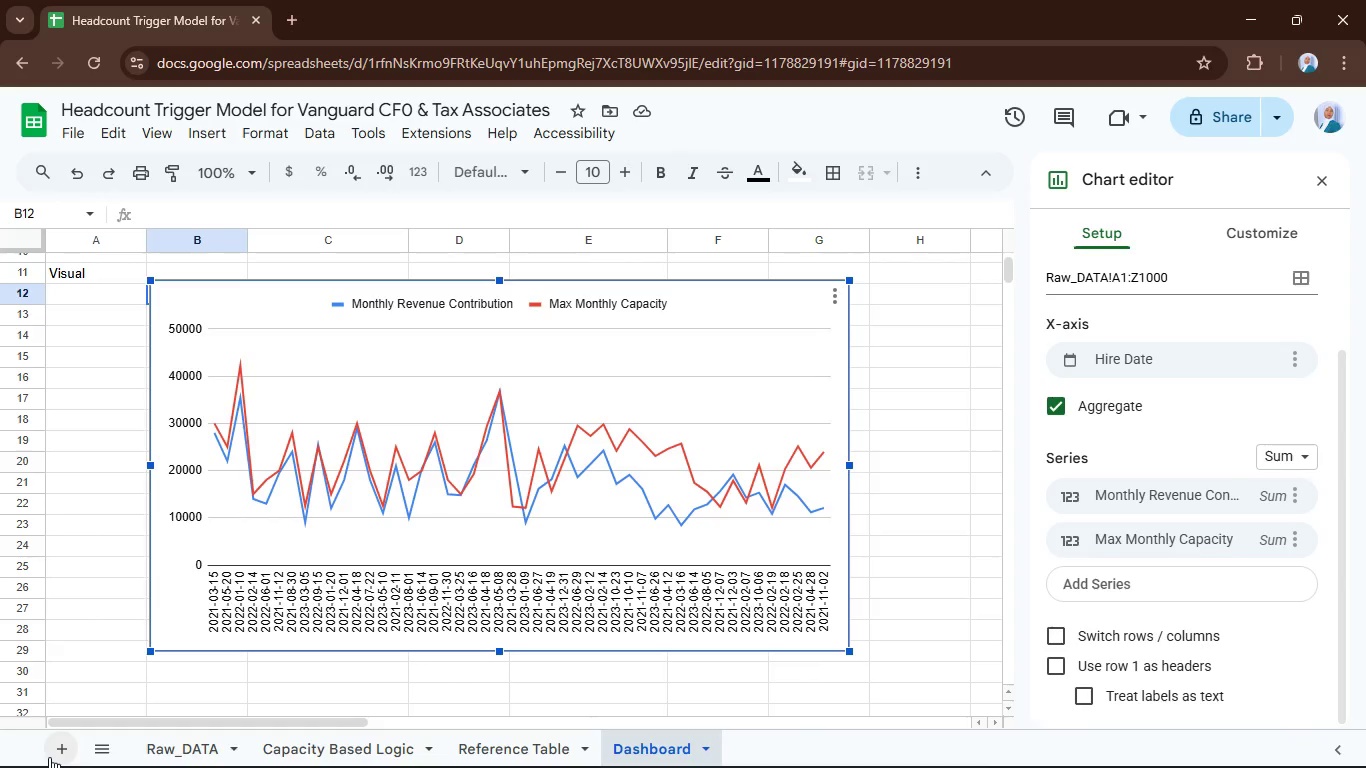 
wait(9.18)
 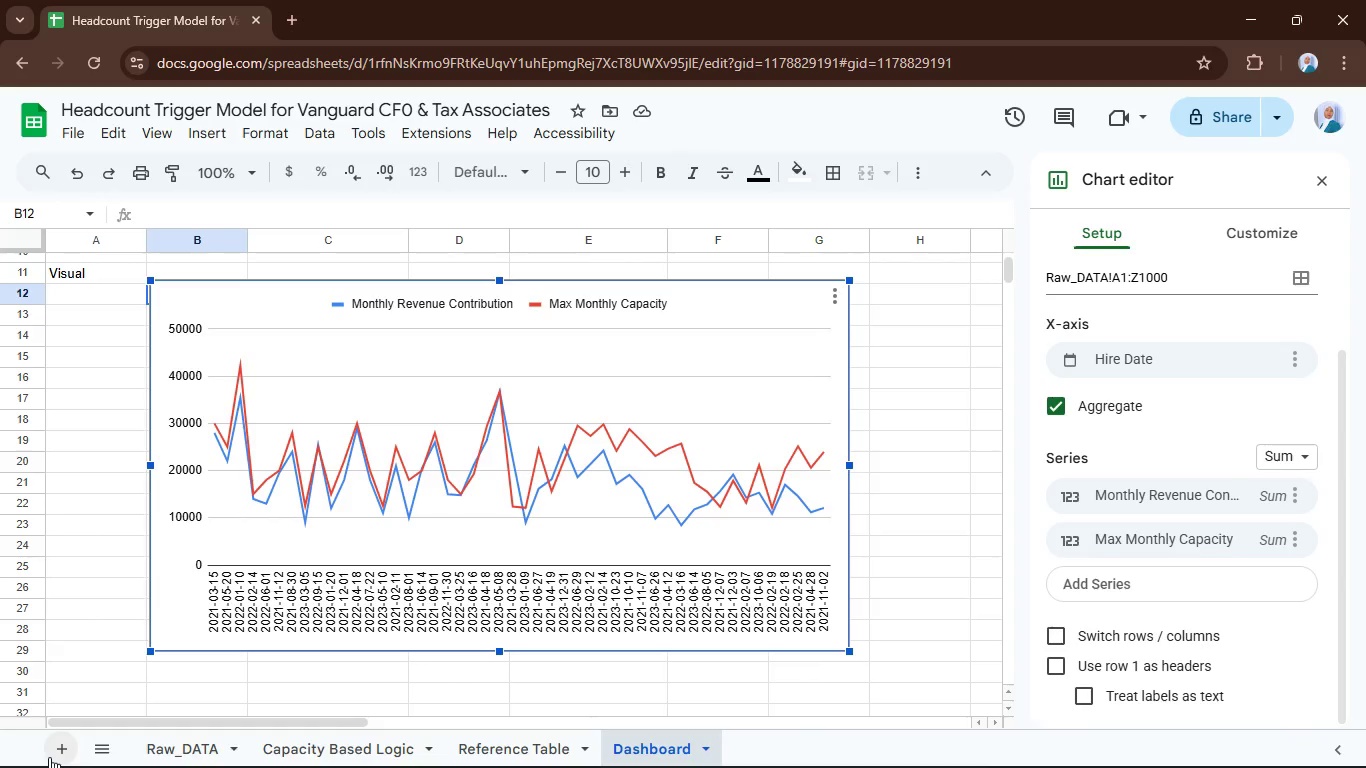 
double_click([758, 756])
 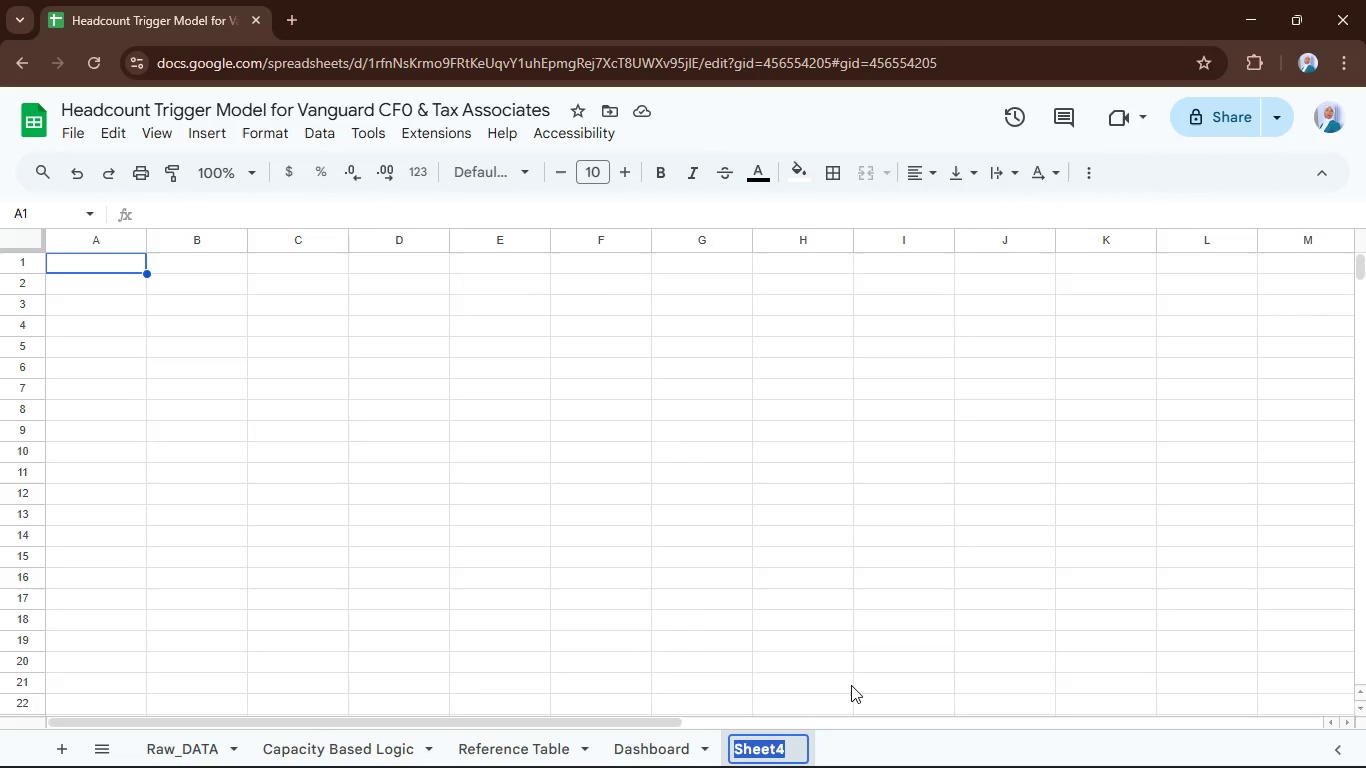 
type(Data Sorted fpr )
key(Backspace)
key(Backspace)
key(Backspace)
type(or )
 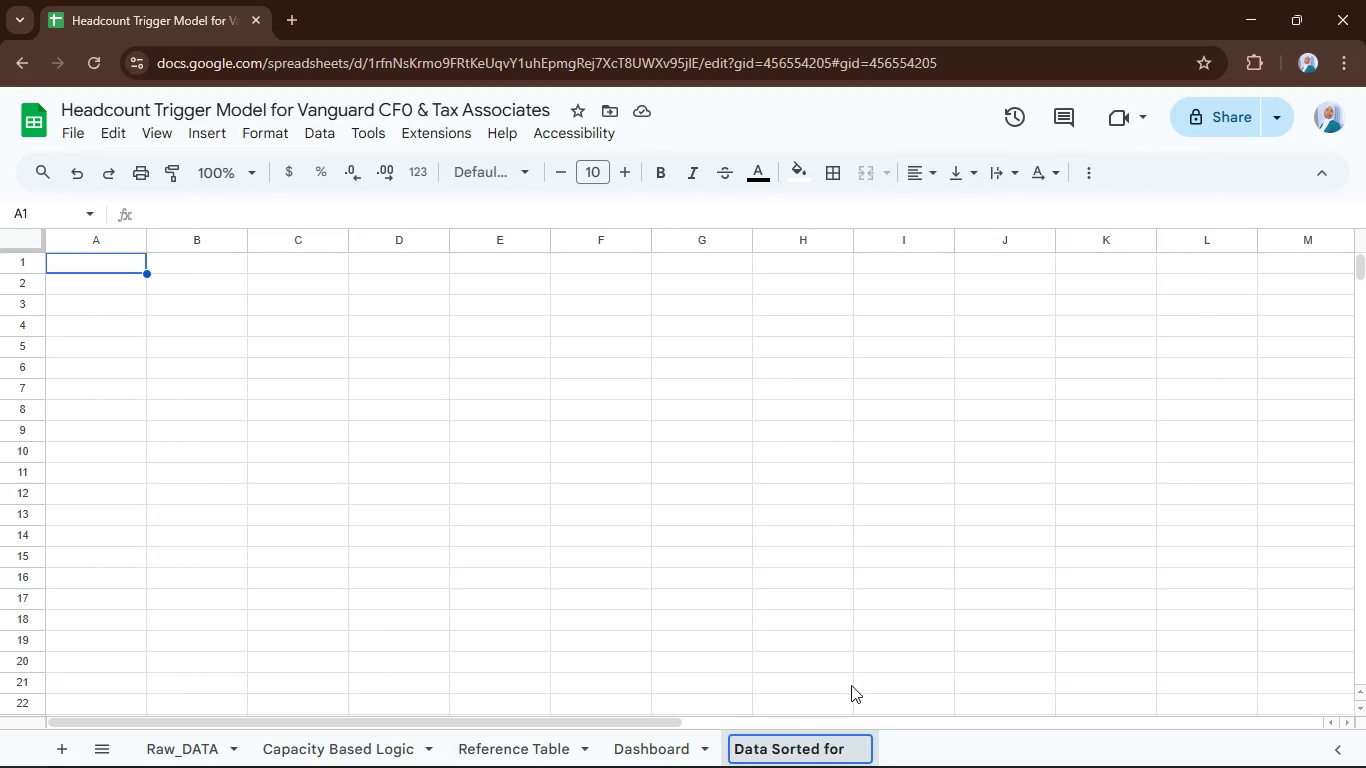 
type(Line chart)
 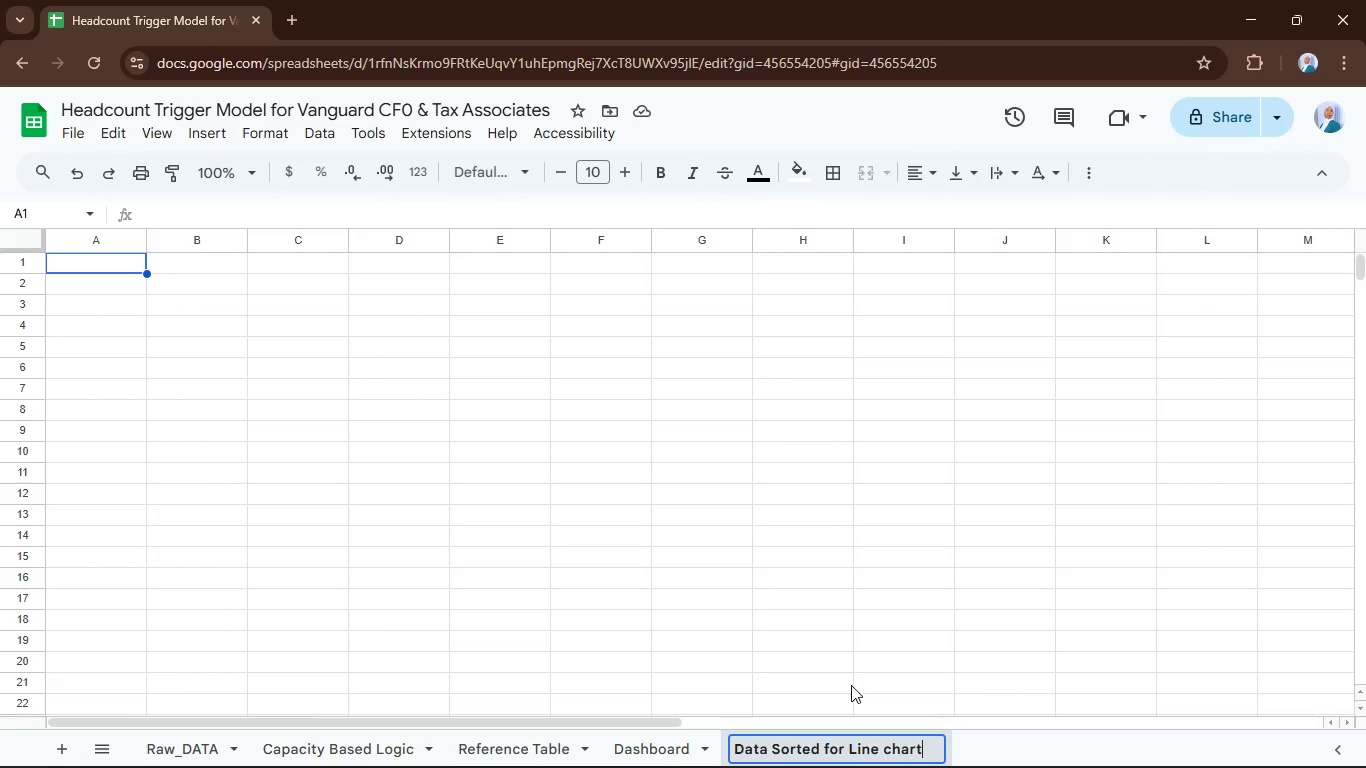 
key(Enter)
 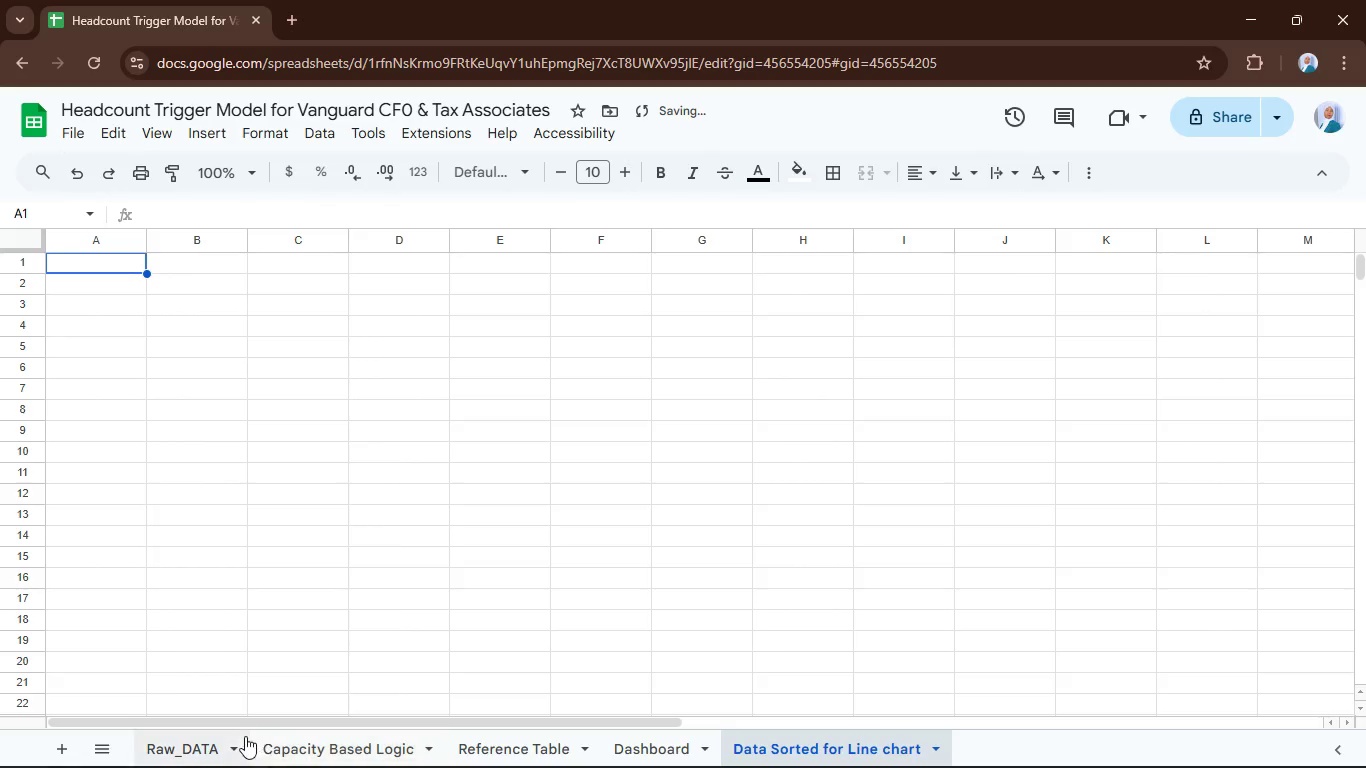 
left_click([195, 752])
 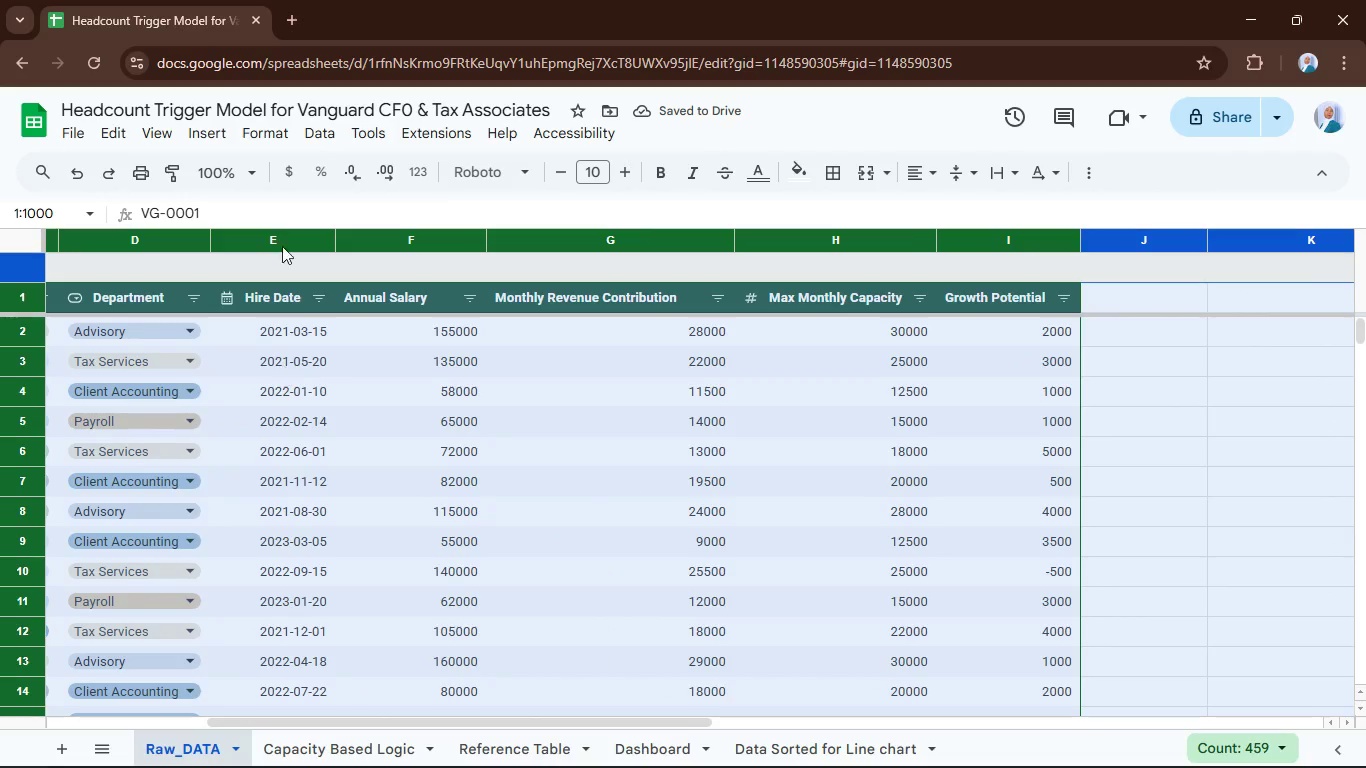 
left_click([280, 236])
 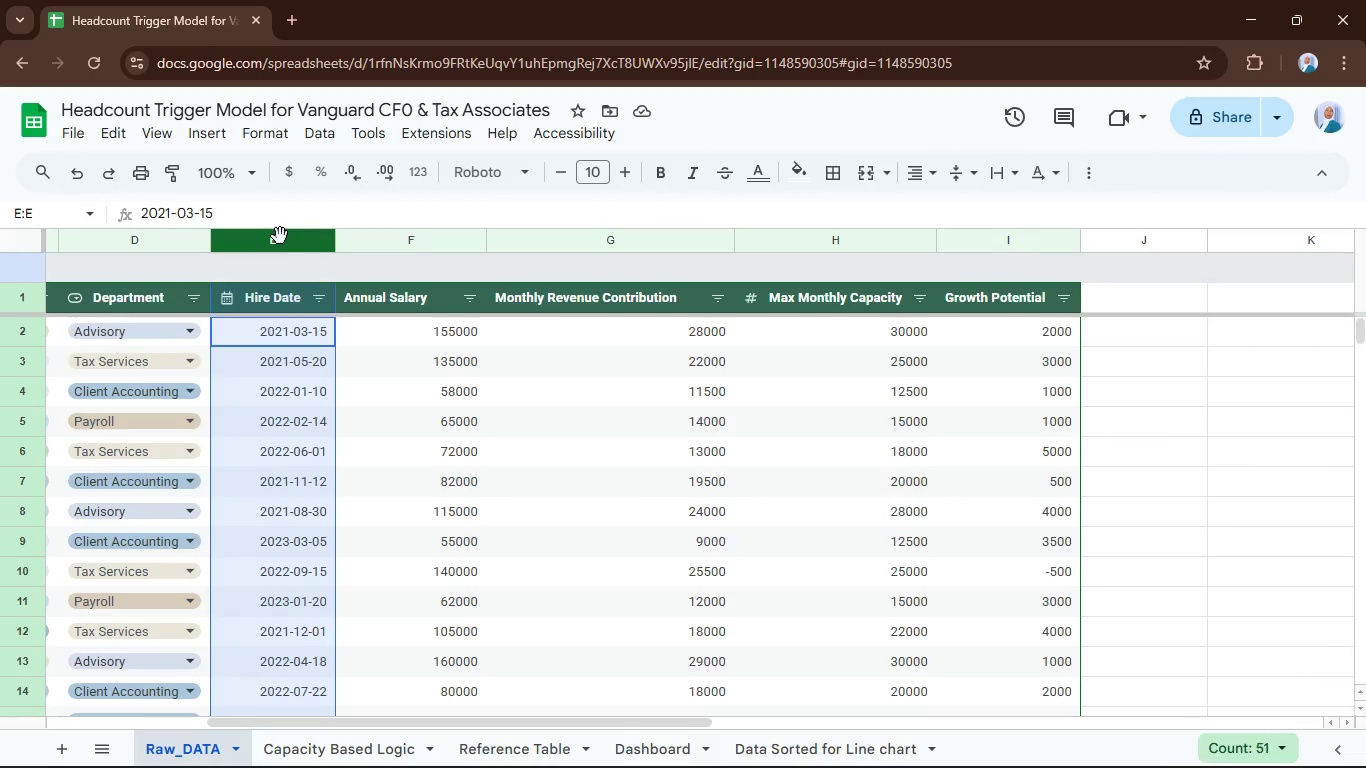 
hold_key(key=ControlLeft, duration=6.27)
left_click([804, 236])
 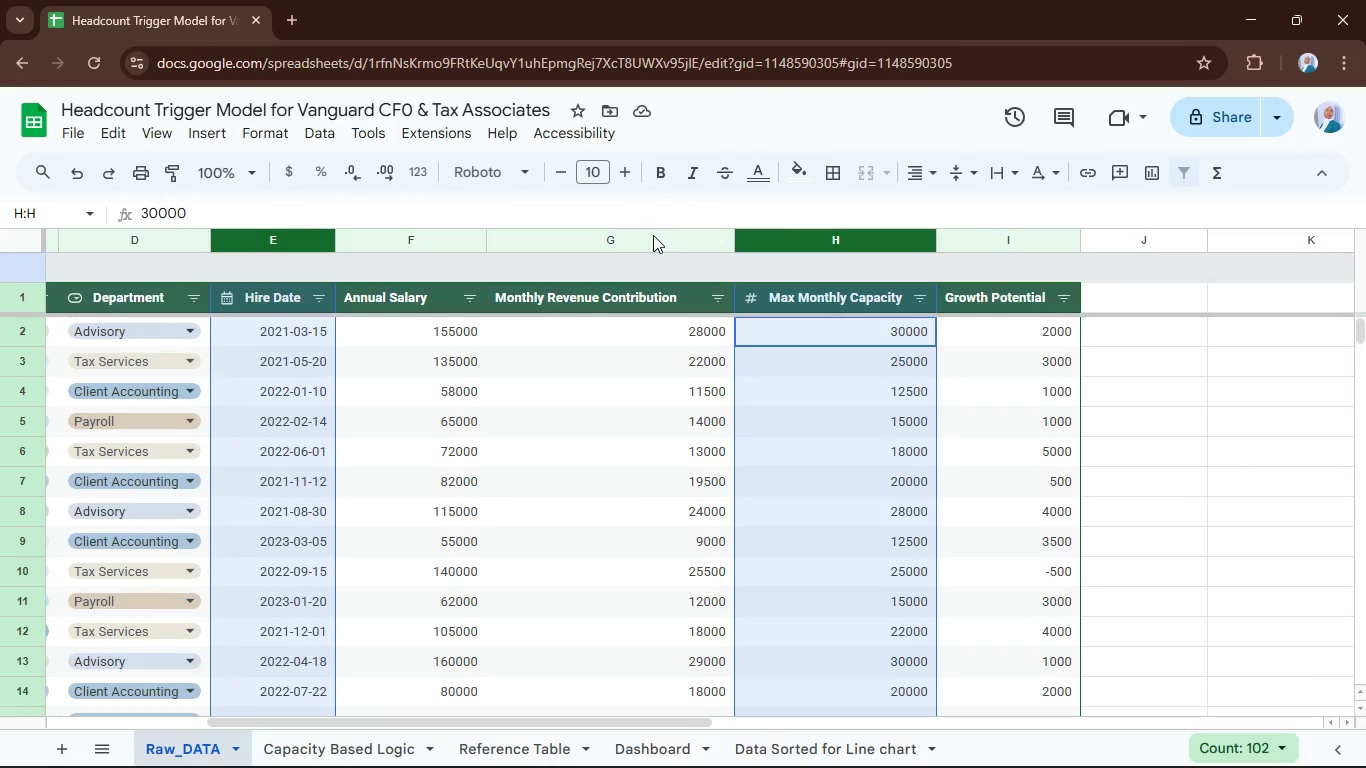 
left_click([652, 235])
 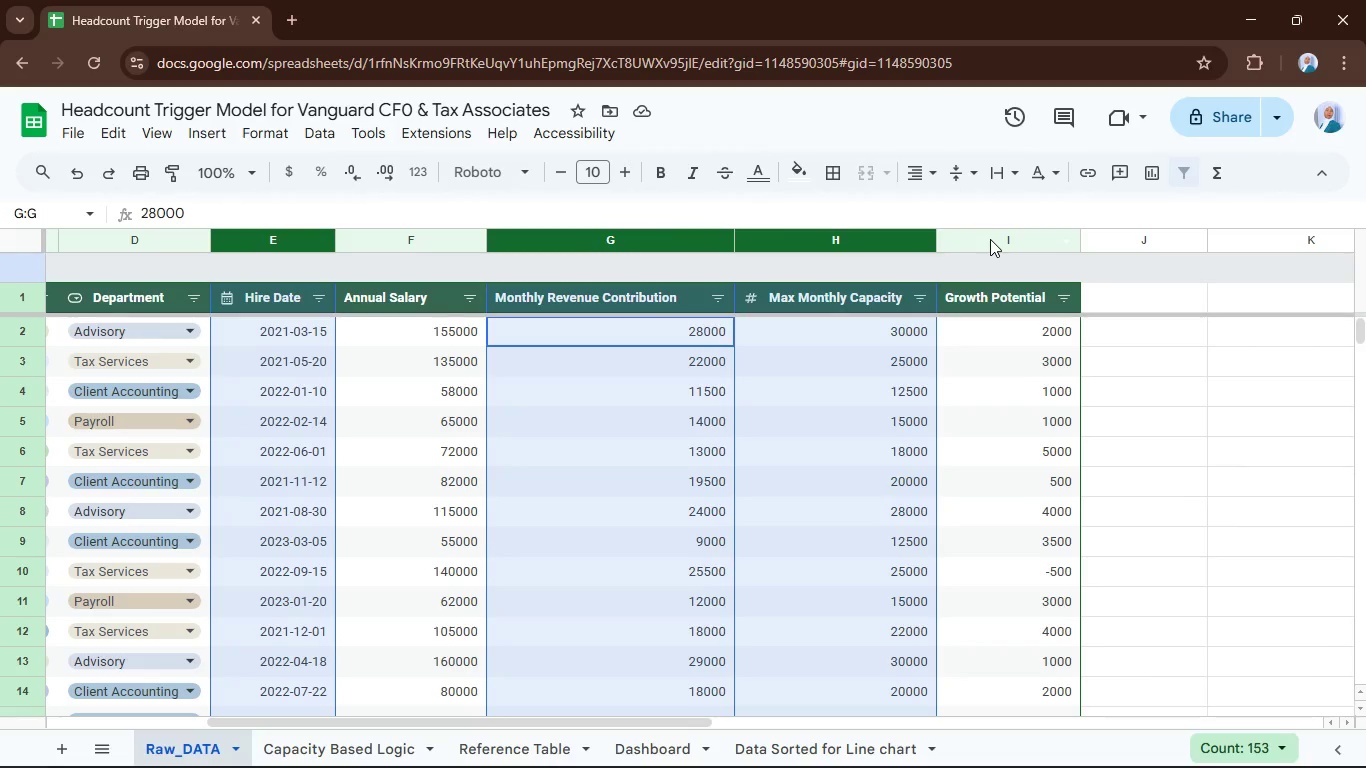 
left_click([990, 239])
 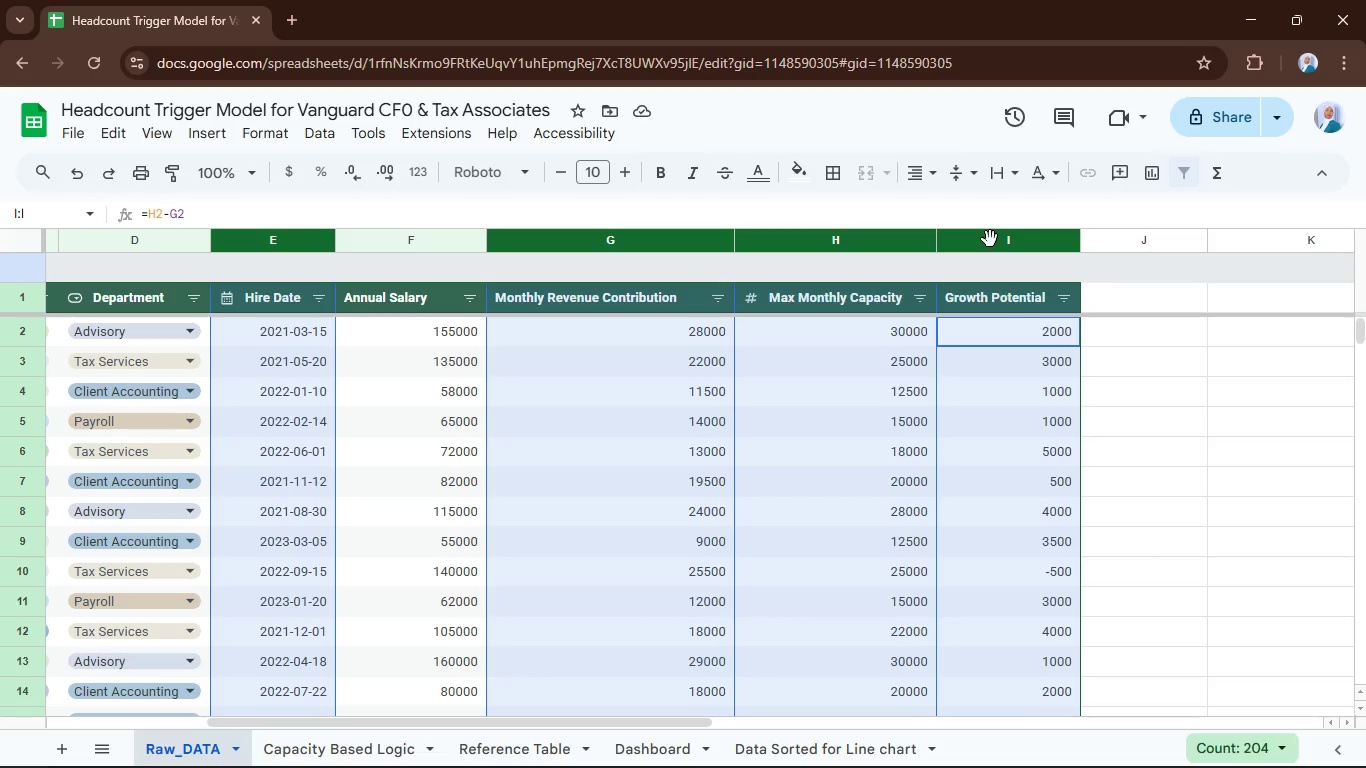 
key(Control+C)
 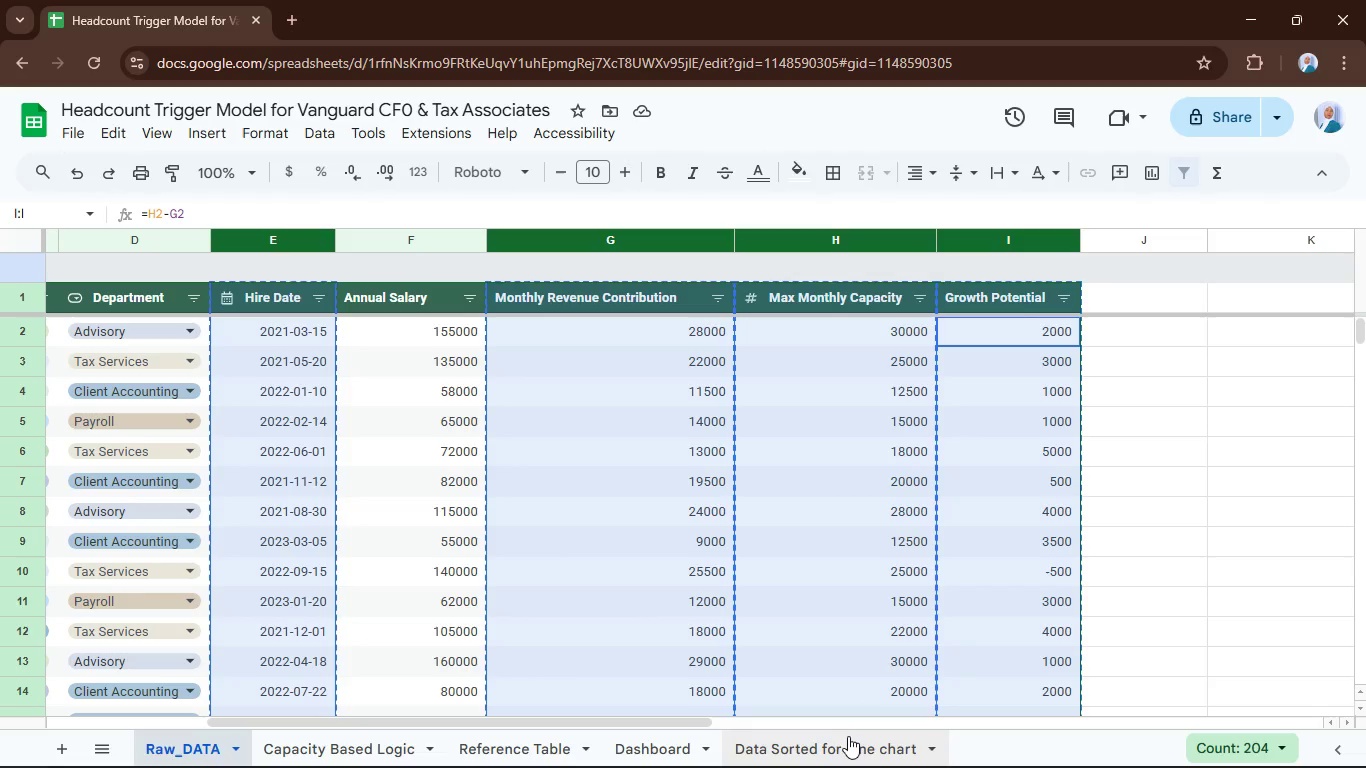 
left_click([845, 744])
 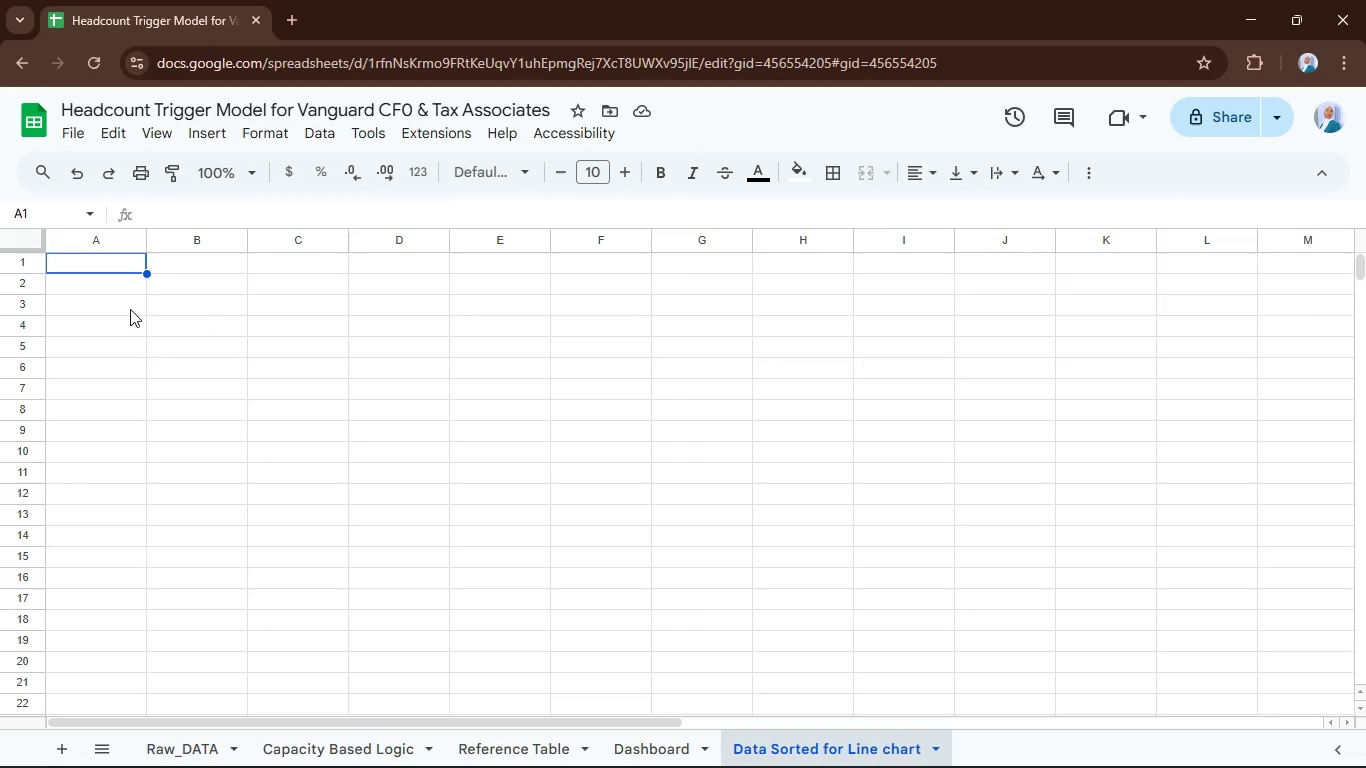 
left_click([107, 289])
 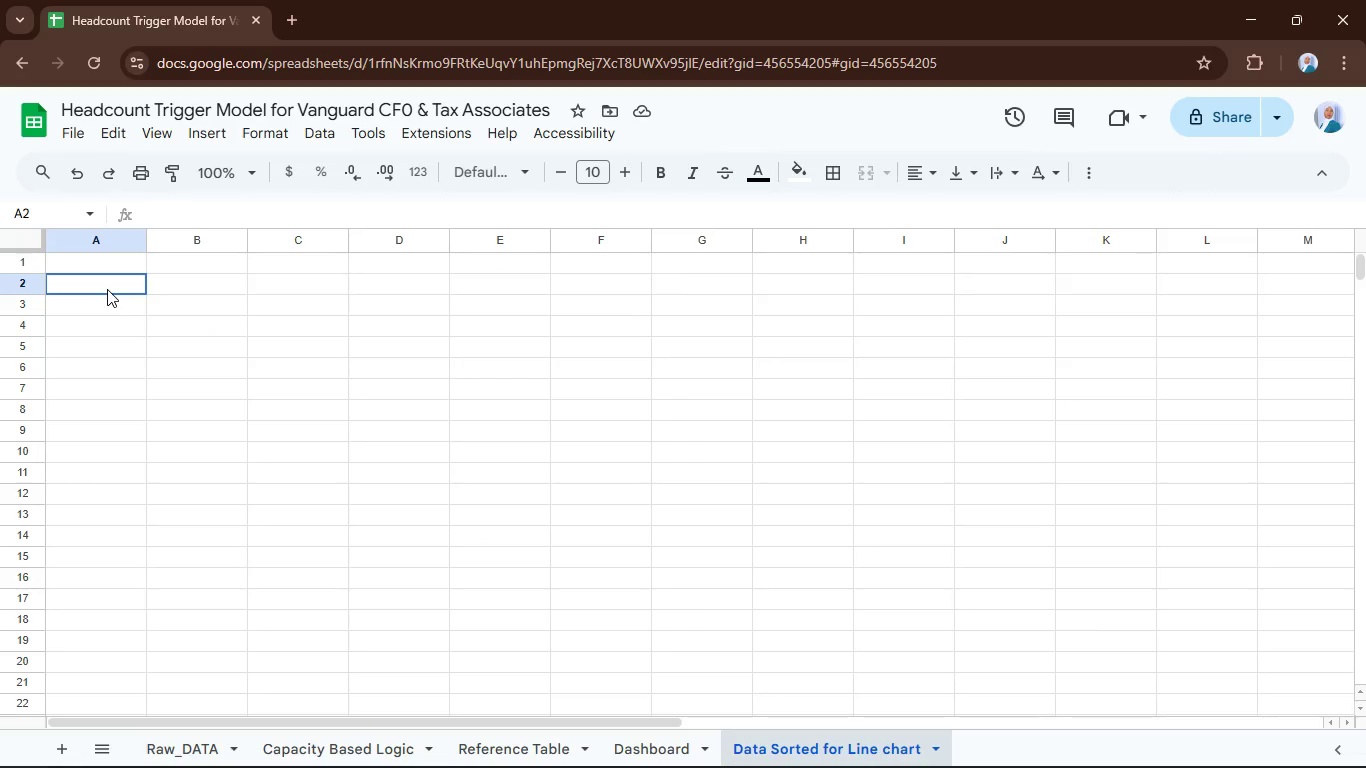 
key(Control+V)
 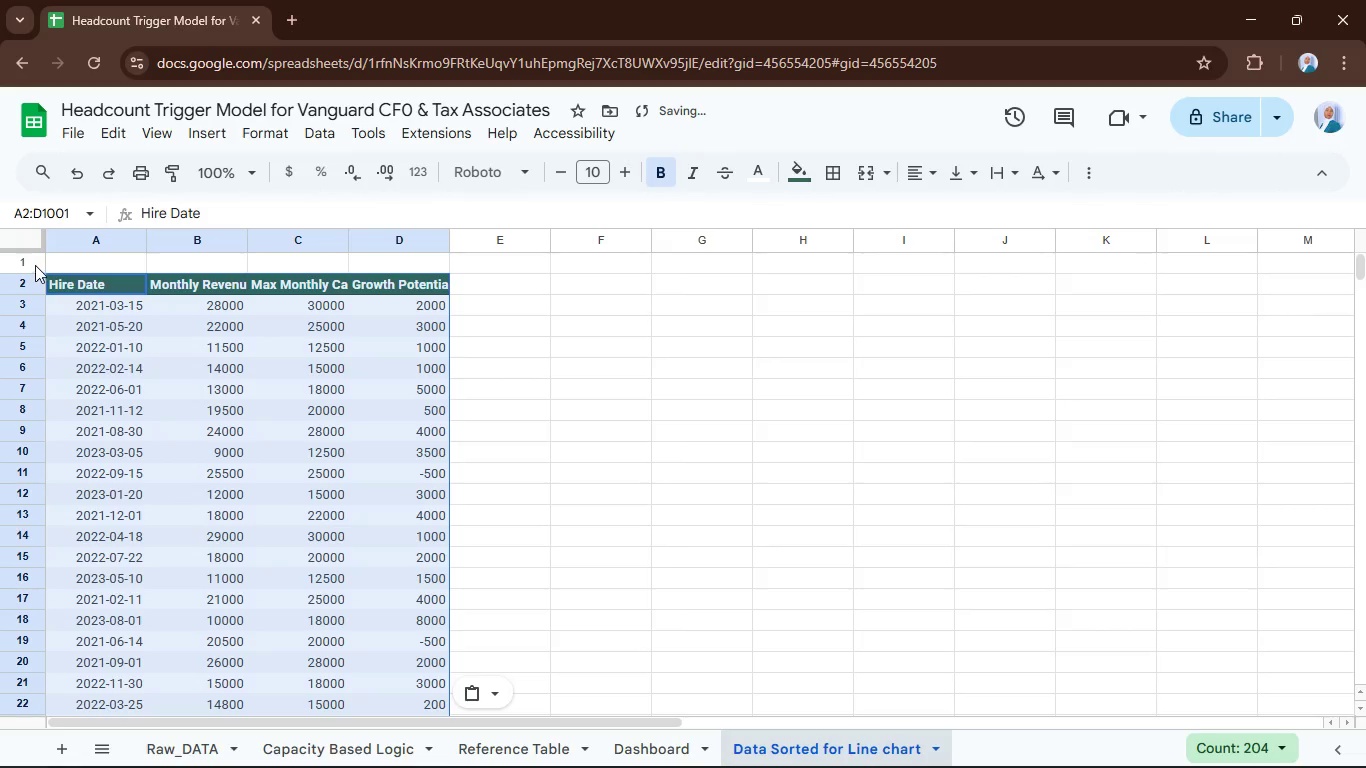 
left_click([27, 259])
 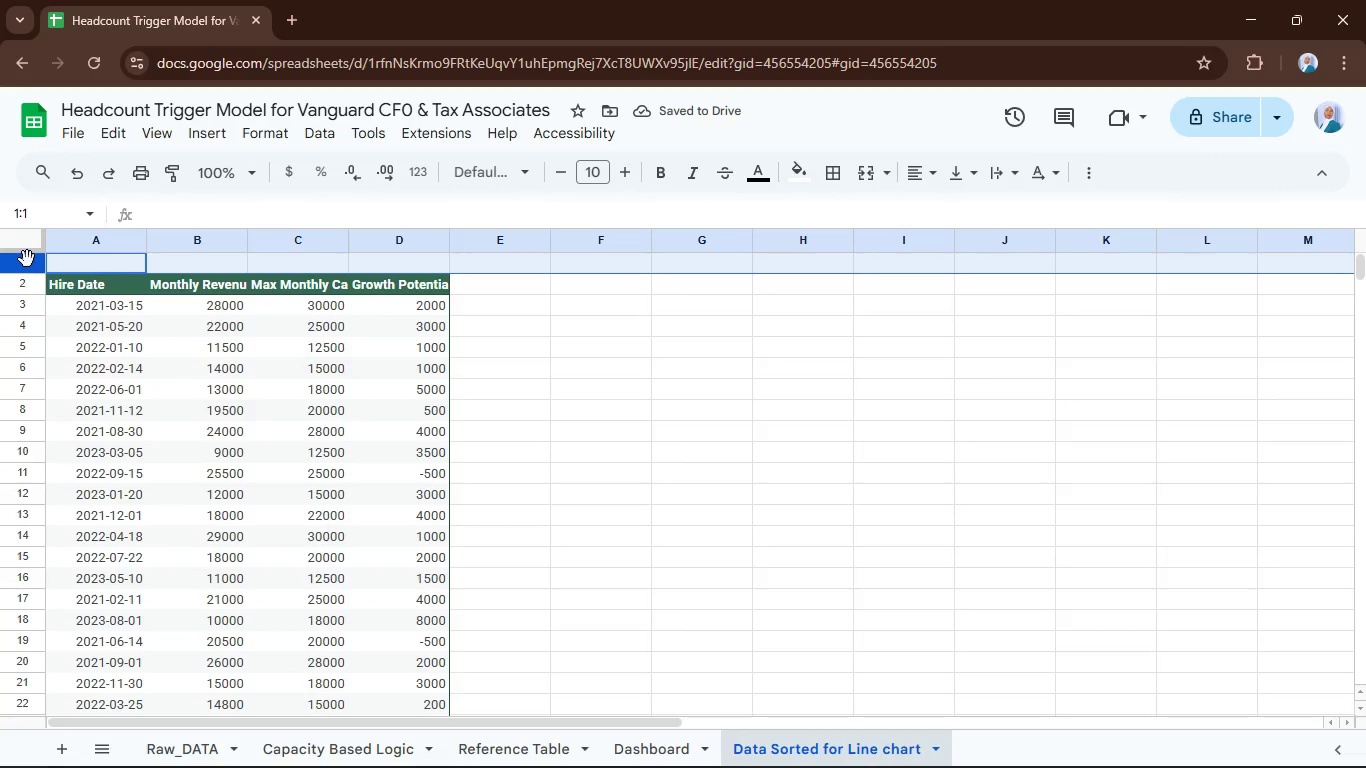 
right_click([27, 259])
 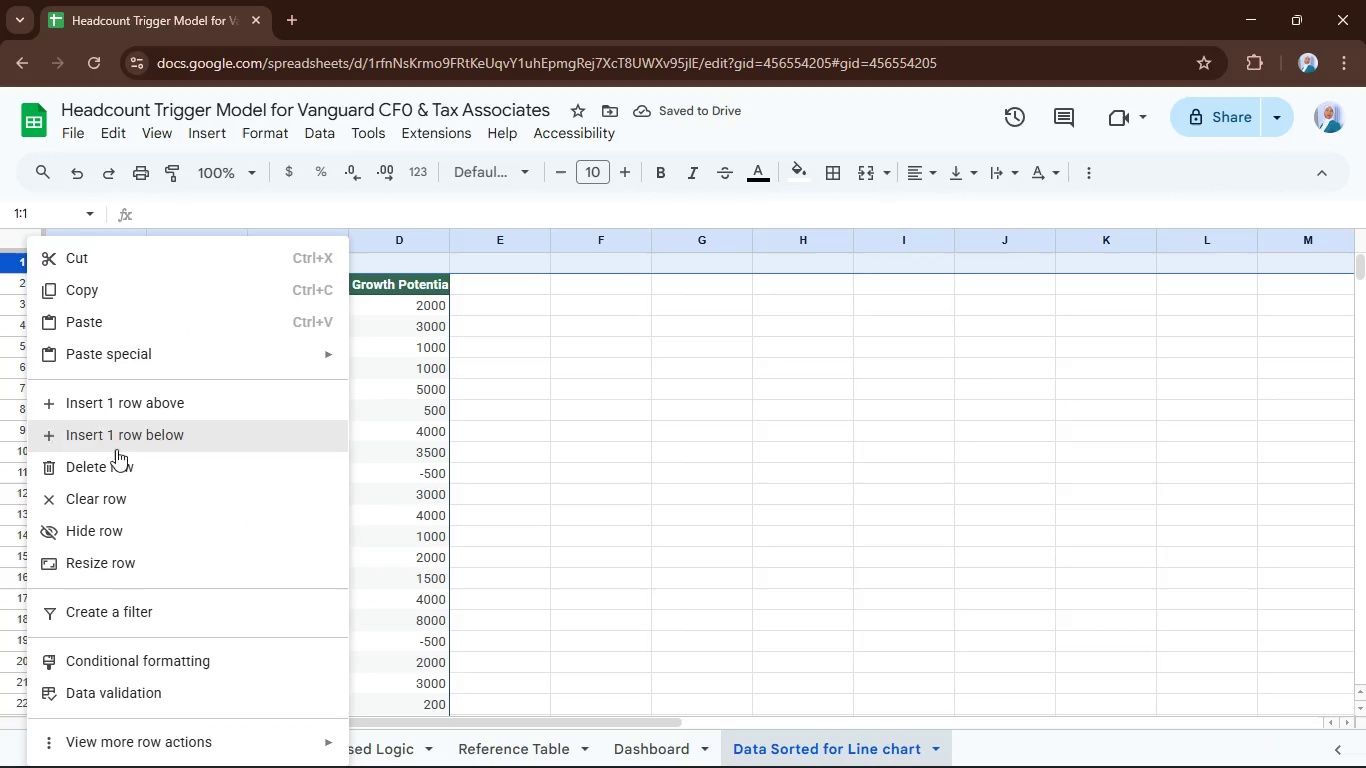 
left_click([116, 462])
 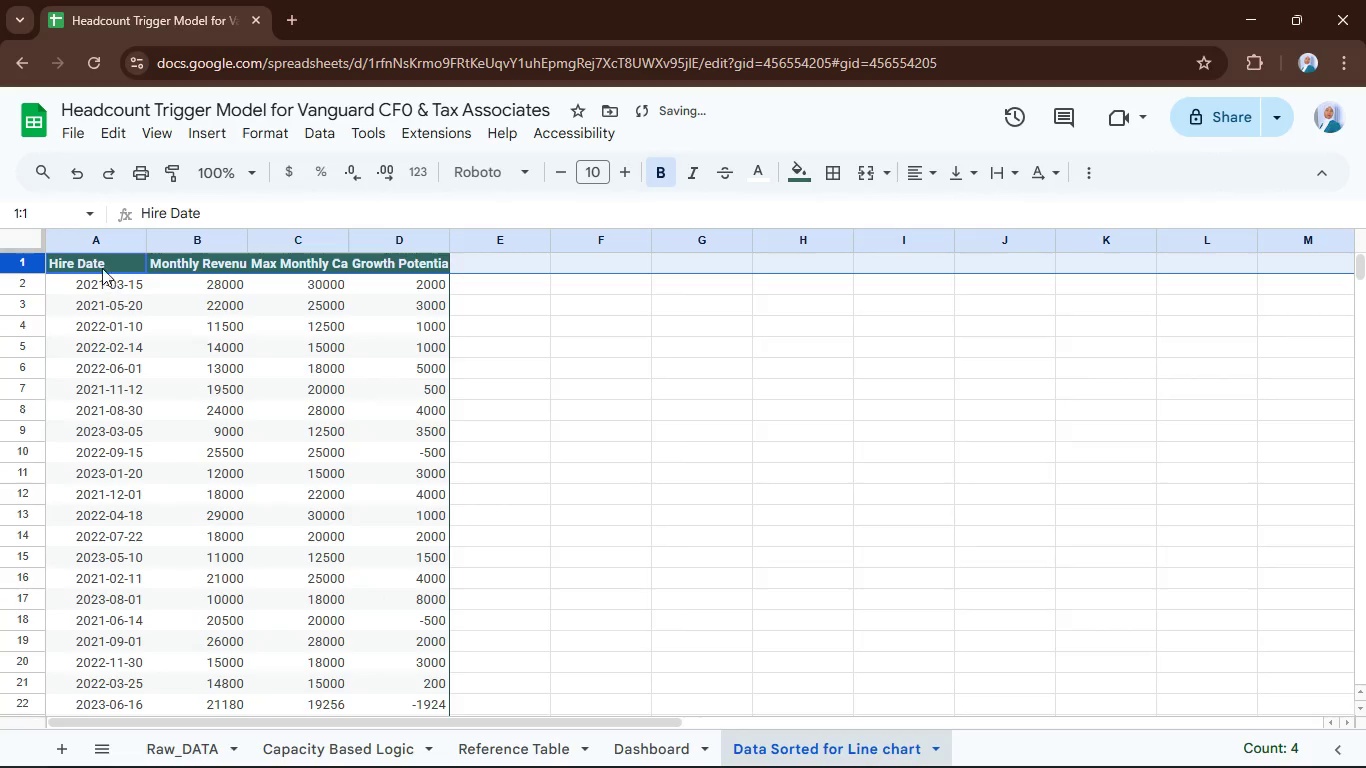 
left_click([97, 262])
 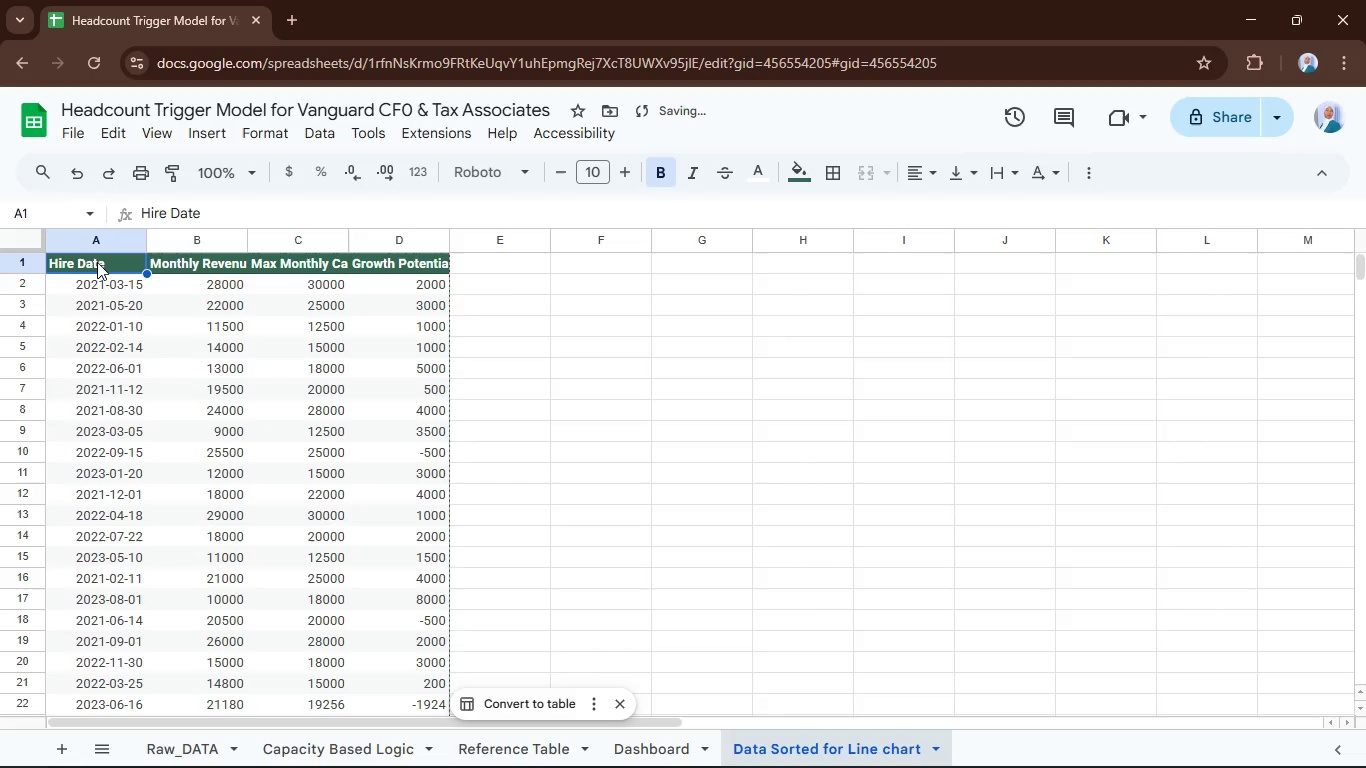 
hold_key(key=ControlLeft, duration=0.41)
 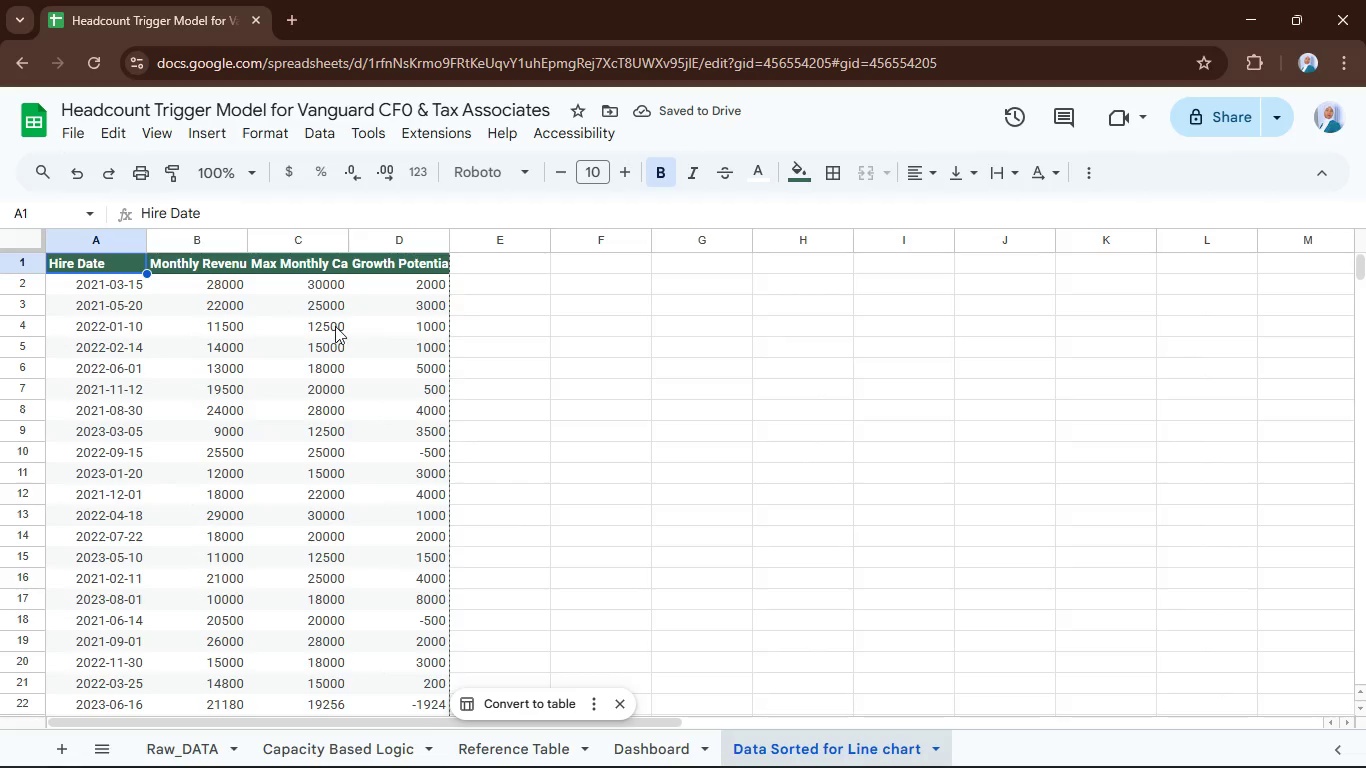 
scroll: coordinate [307, 417], scroll_direction: down, amount: 10.0
 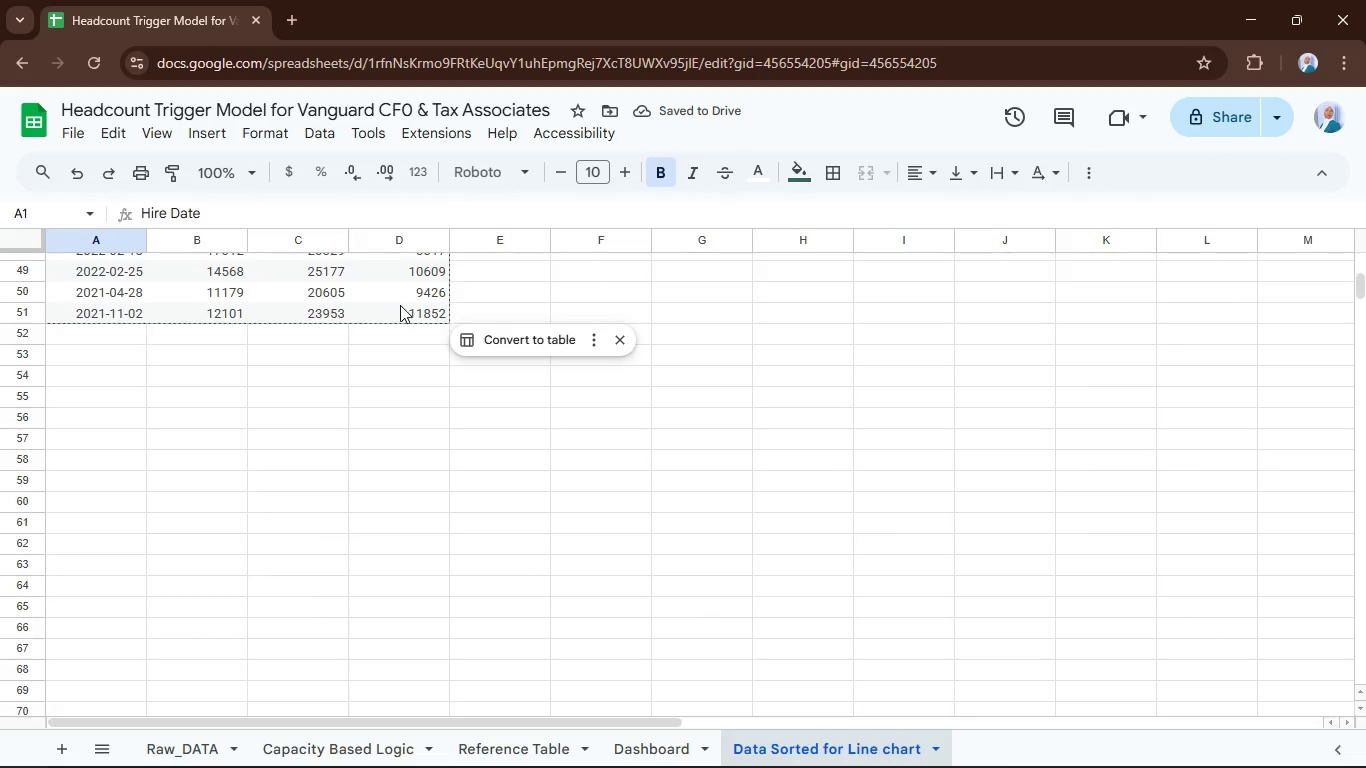 
hold_key(key=ControlLeft, duration=0.86)
 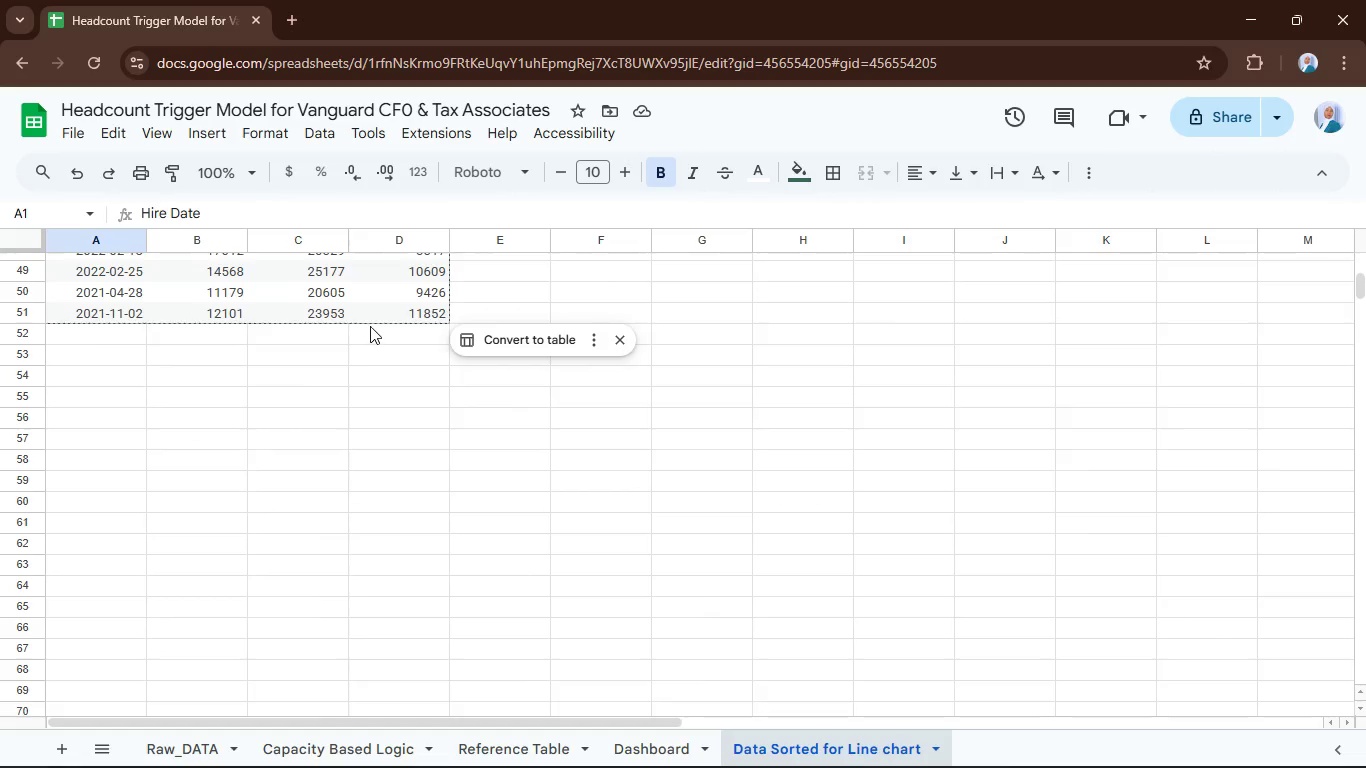 
hold_key(key=ShiftLeft, duration=0.42)
 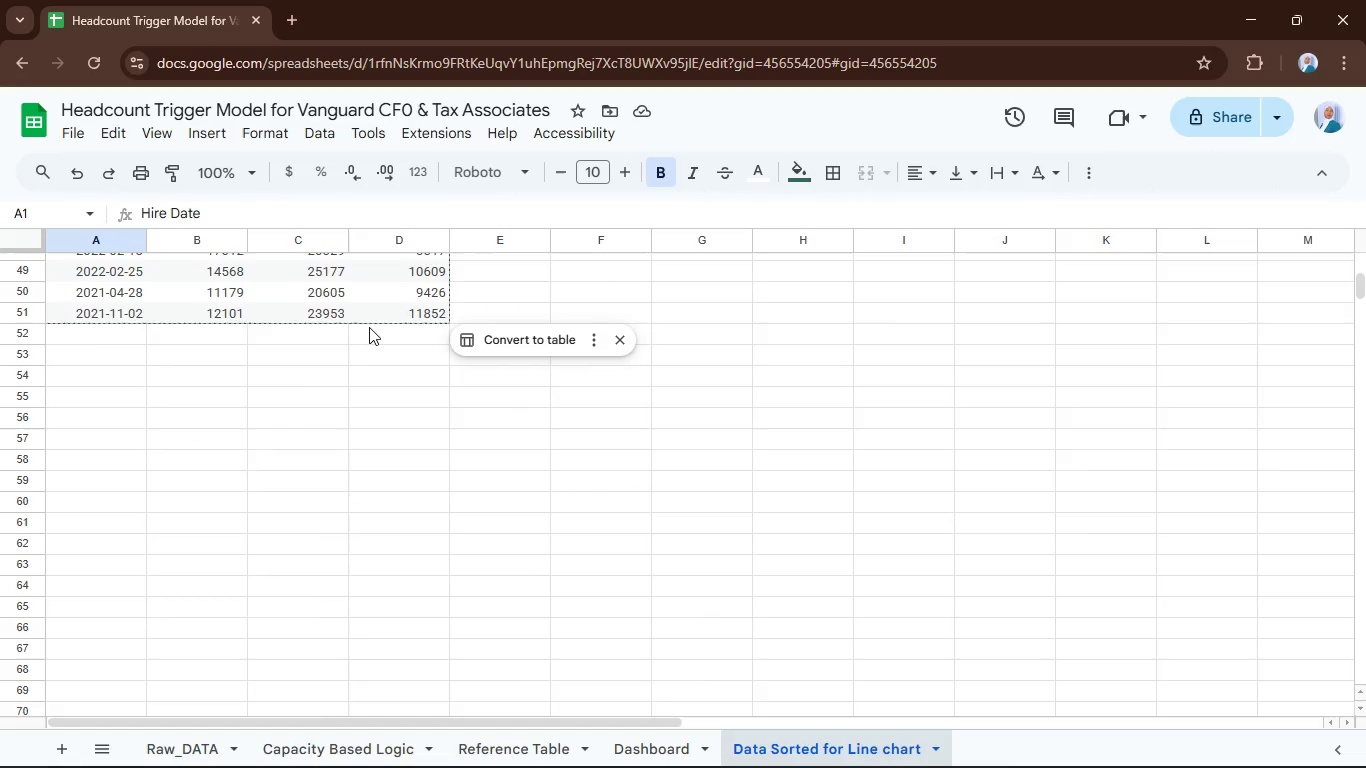 
scroll: coordinate [386, 315], scroll_direction: up, amount: 12.0
 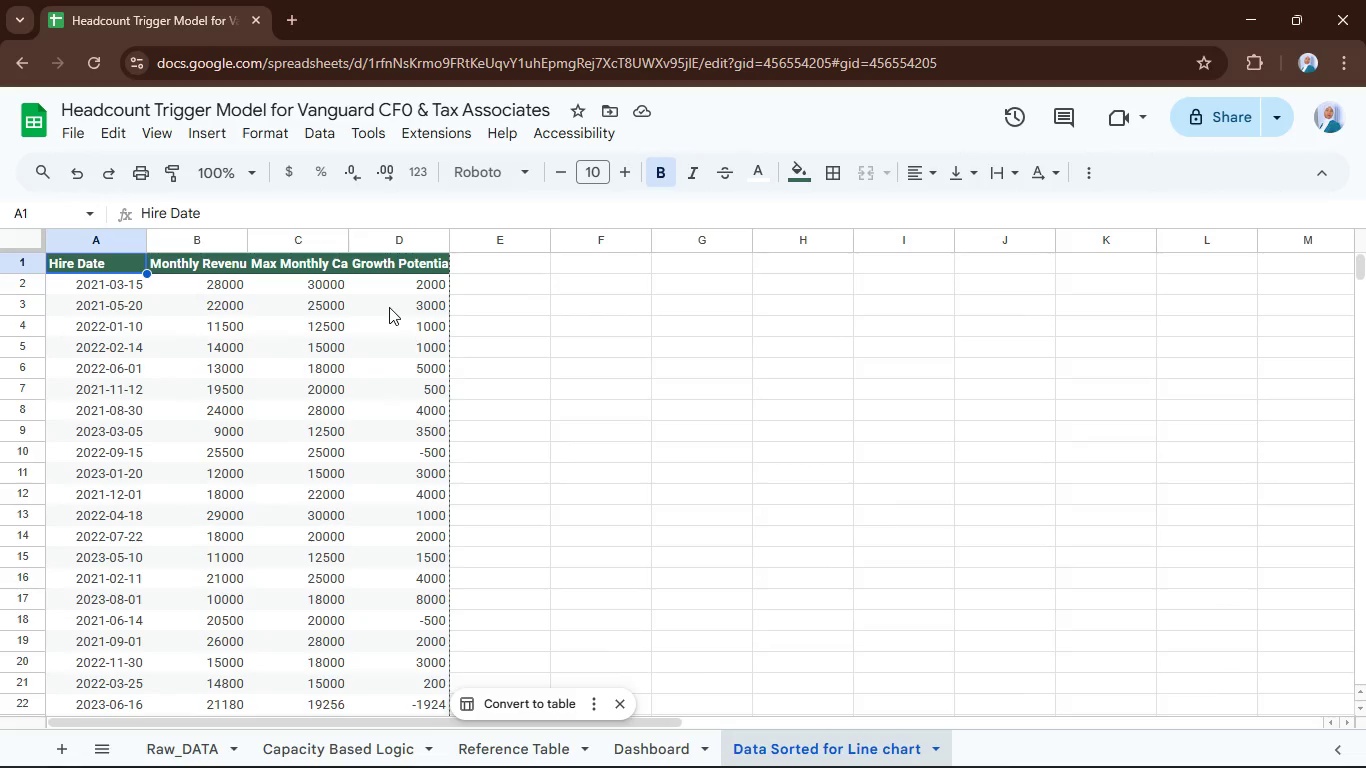 
key(Delete)
 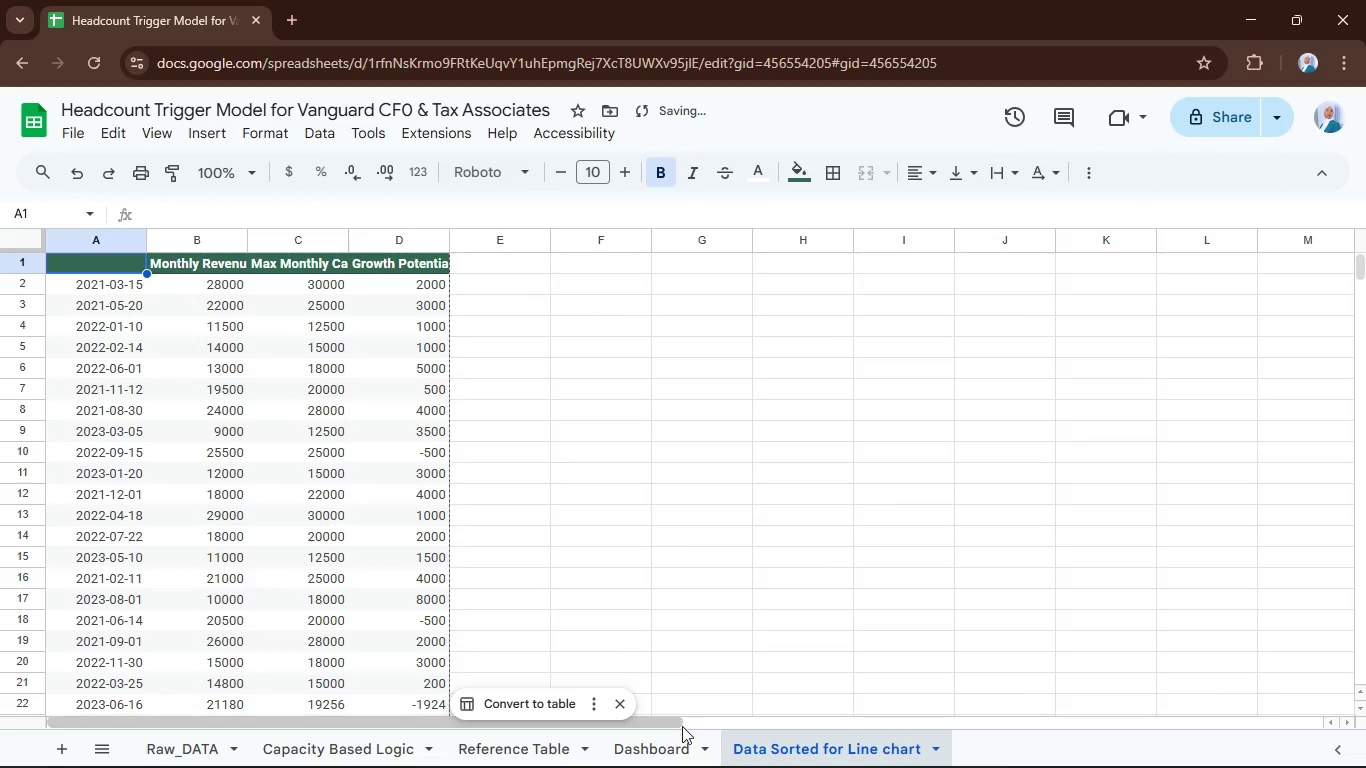 
left_click([676, 746])
 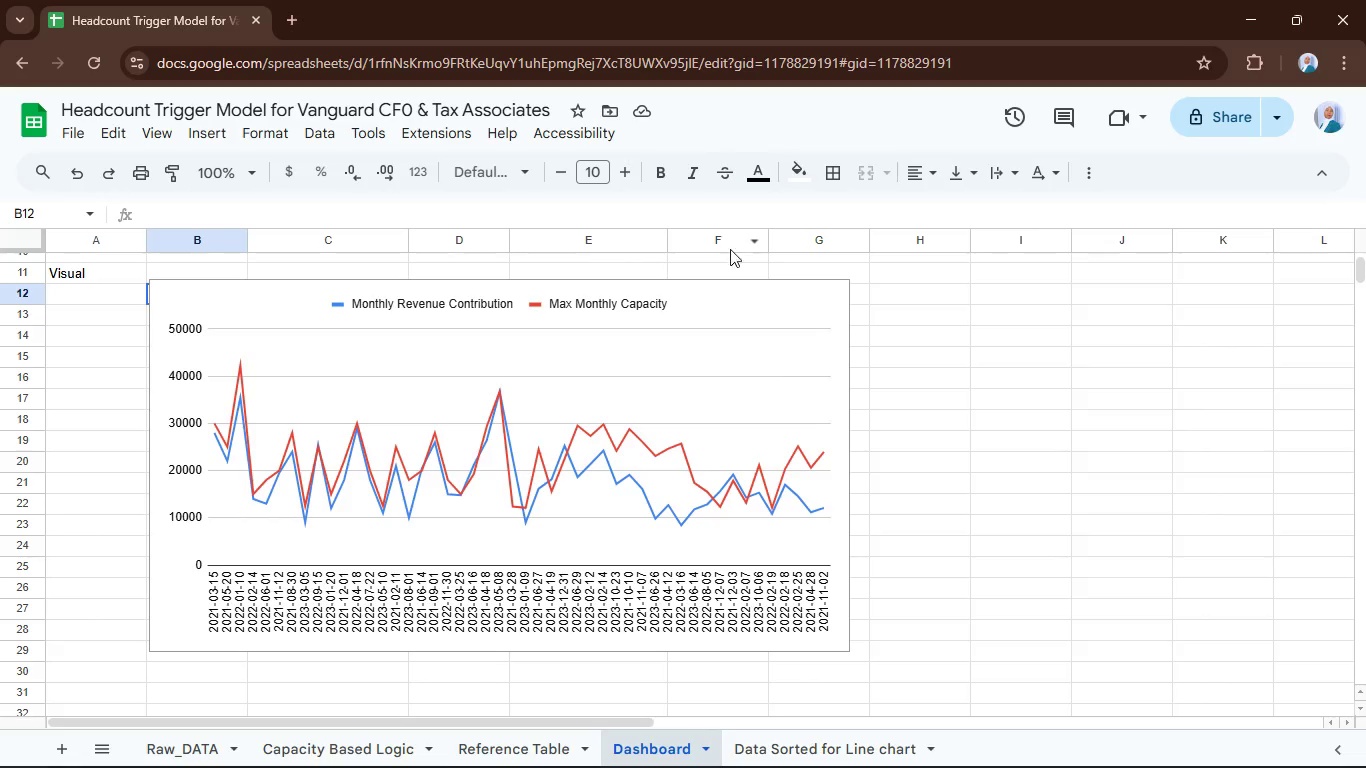 
wait(8.23)
 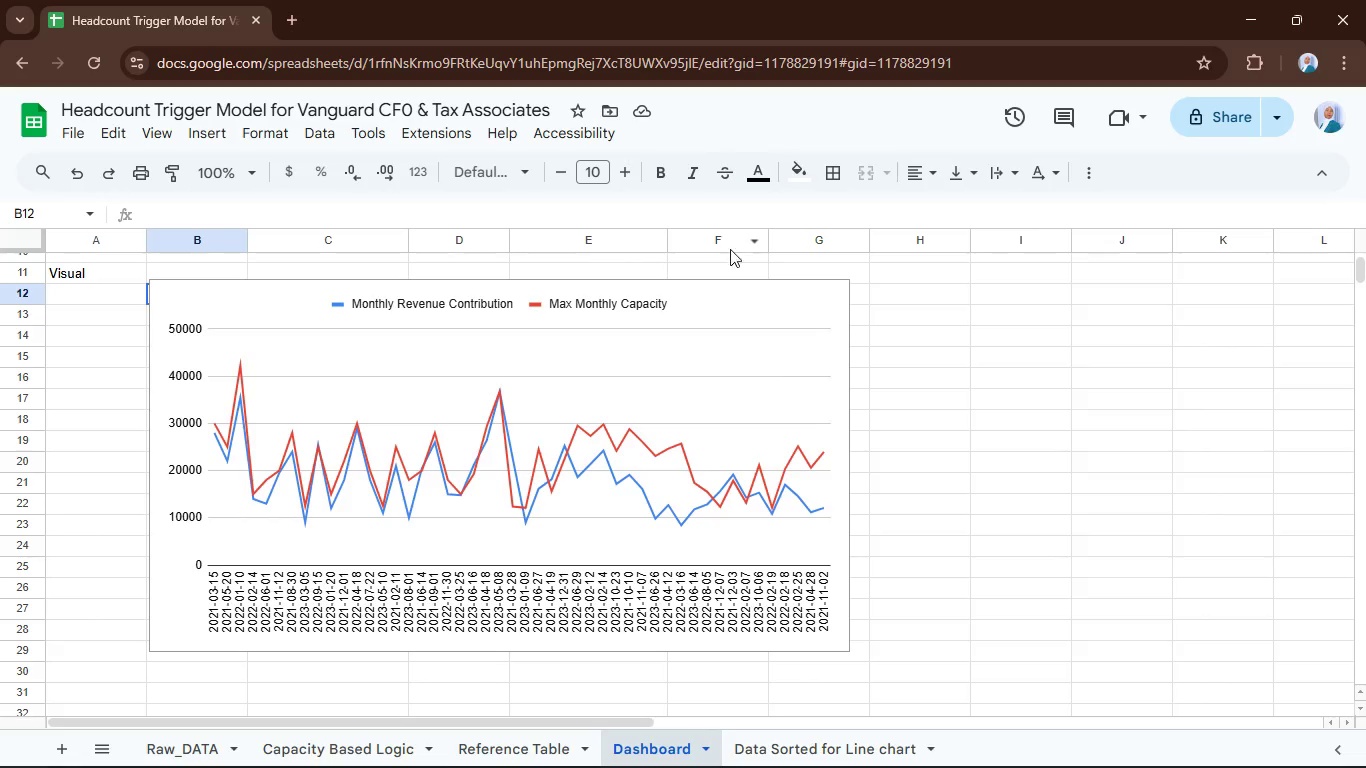 
scroll: coordinate [464, 471], scroll_direction: up, amount: 6.0
 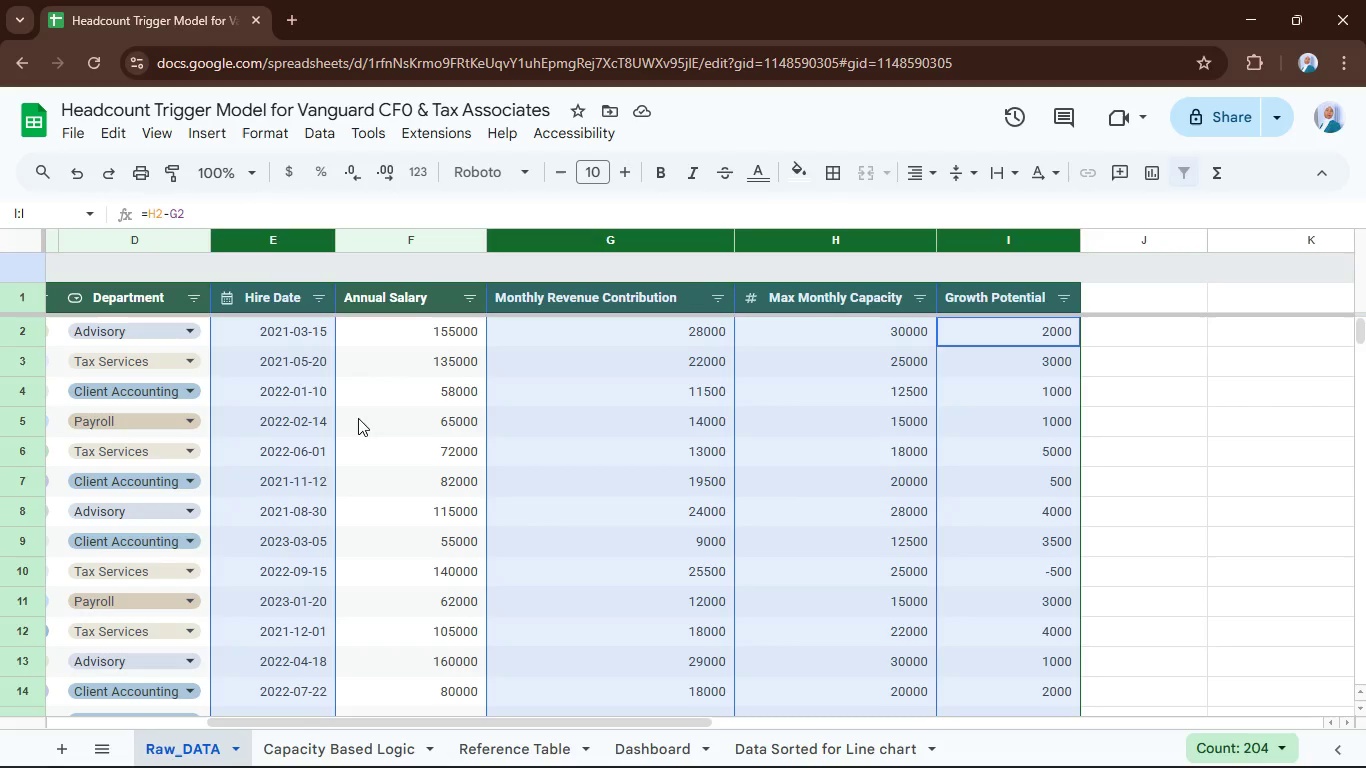 
left_click([354, 416])
 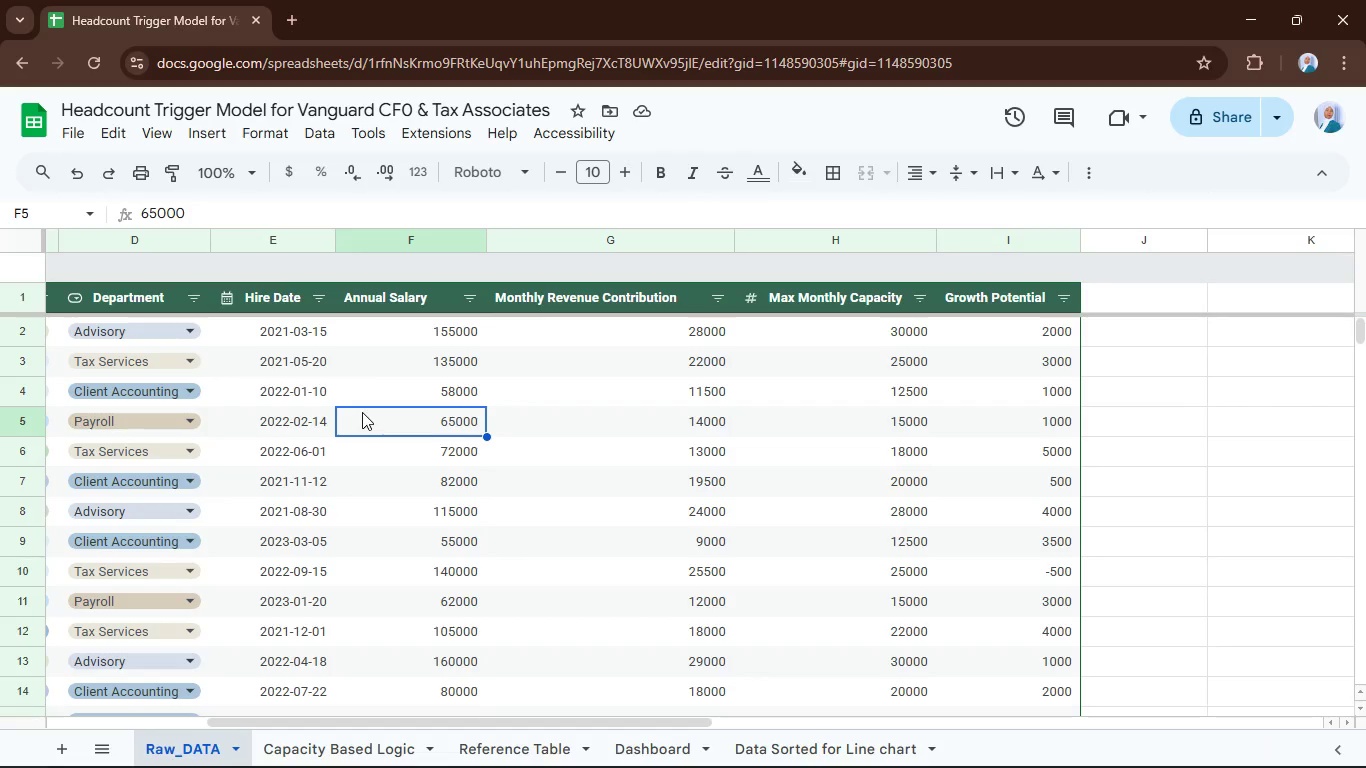 
scroll: coordinate [368, 414], scroll_direction: up, amount: 4.0
 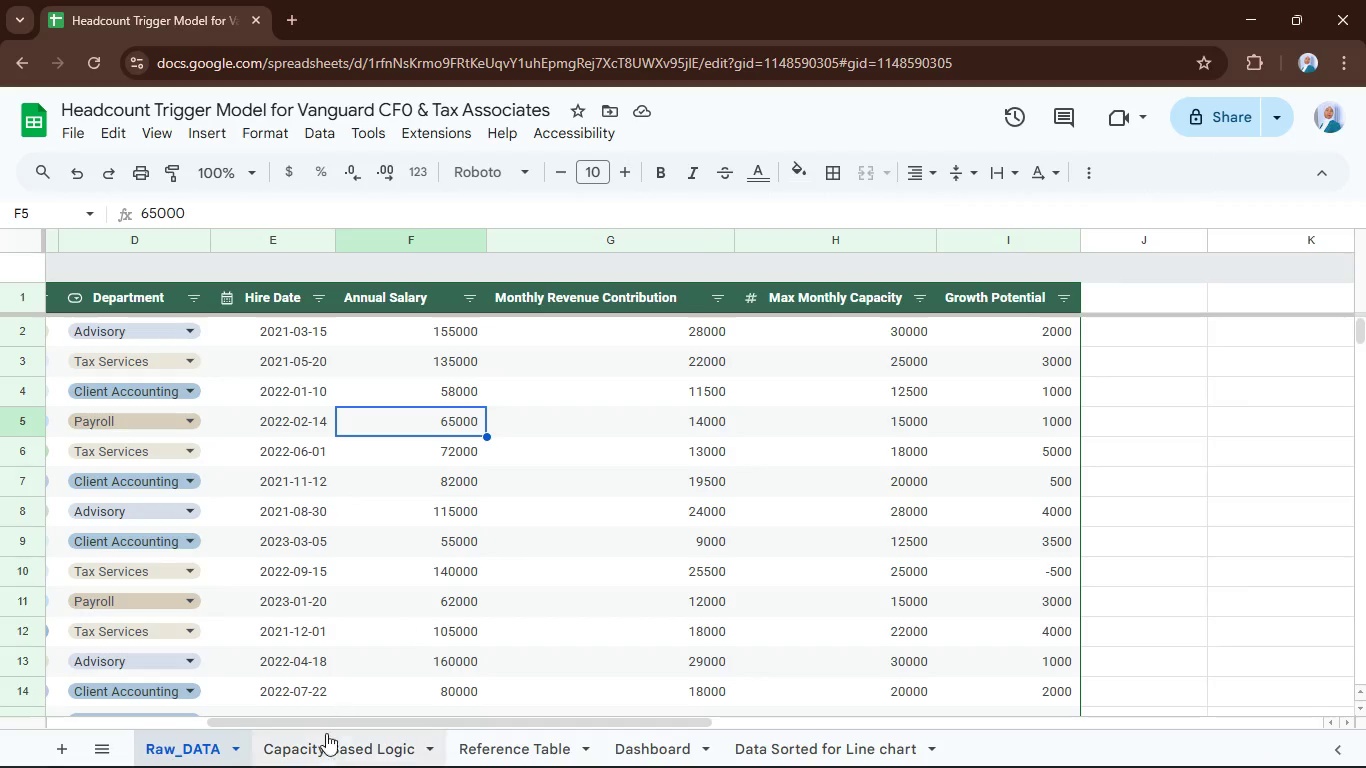 
left_click_drag(start_coordinate=[338, 717], to_coordinate=[168, 730])
 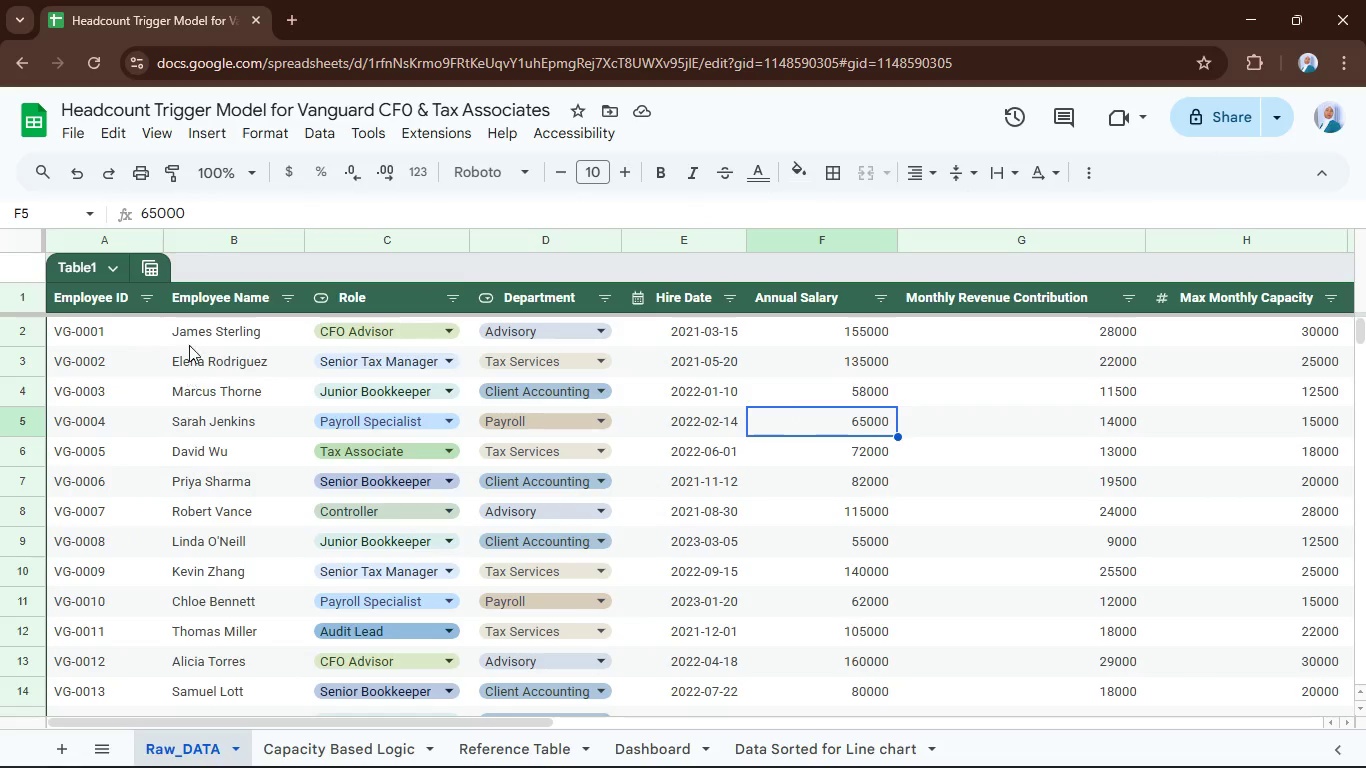 
mouse_move([128, 300])
 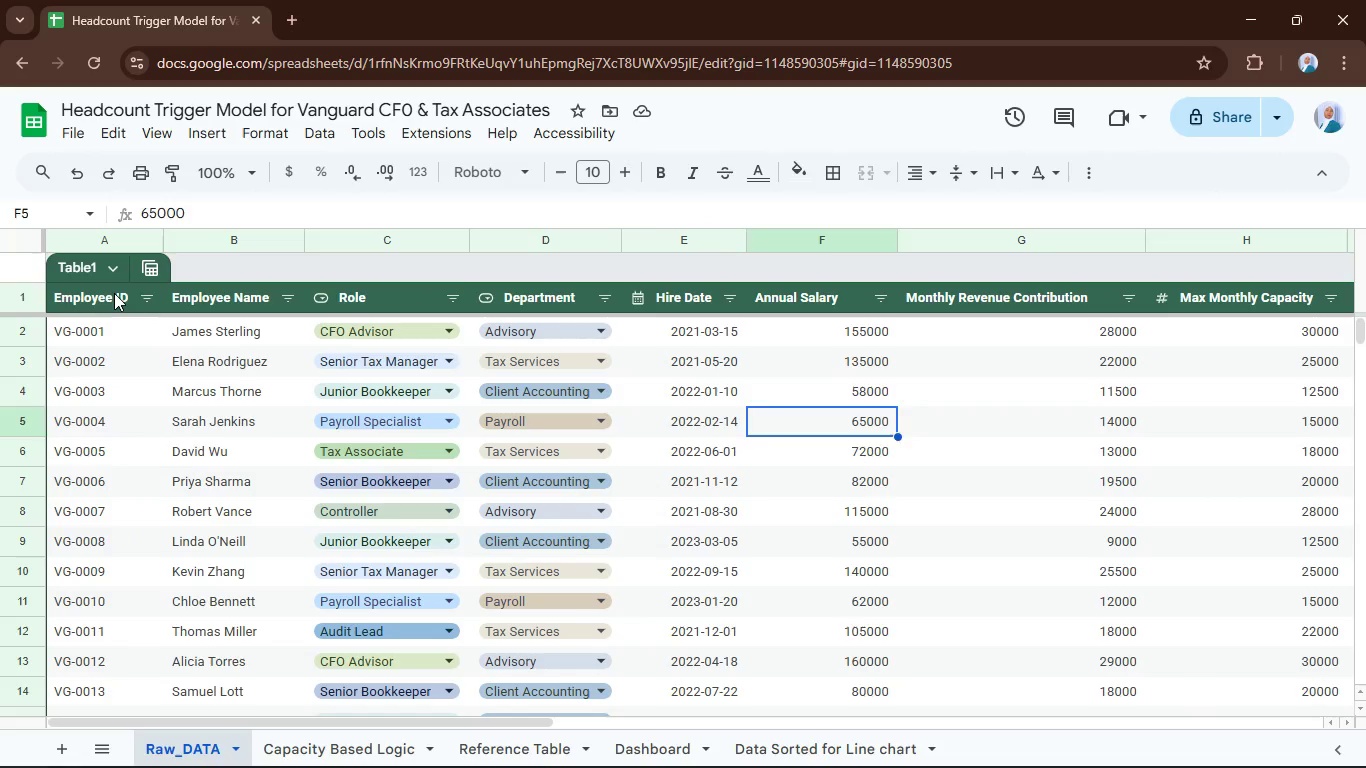 
left_click([114, 293])
 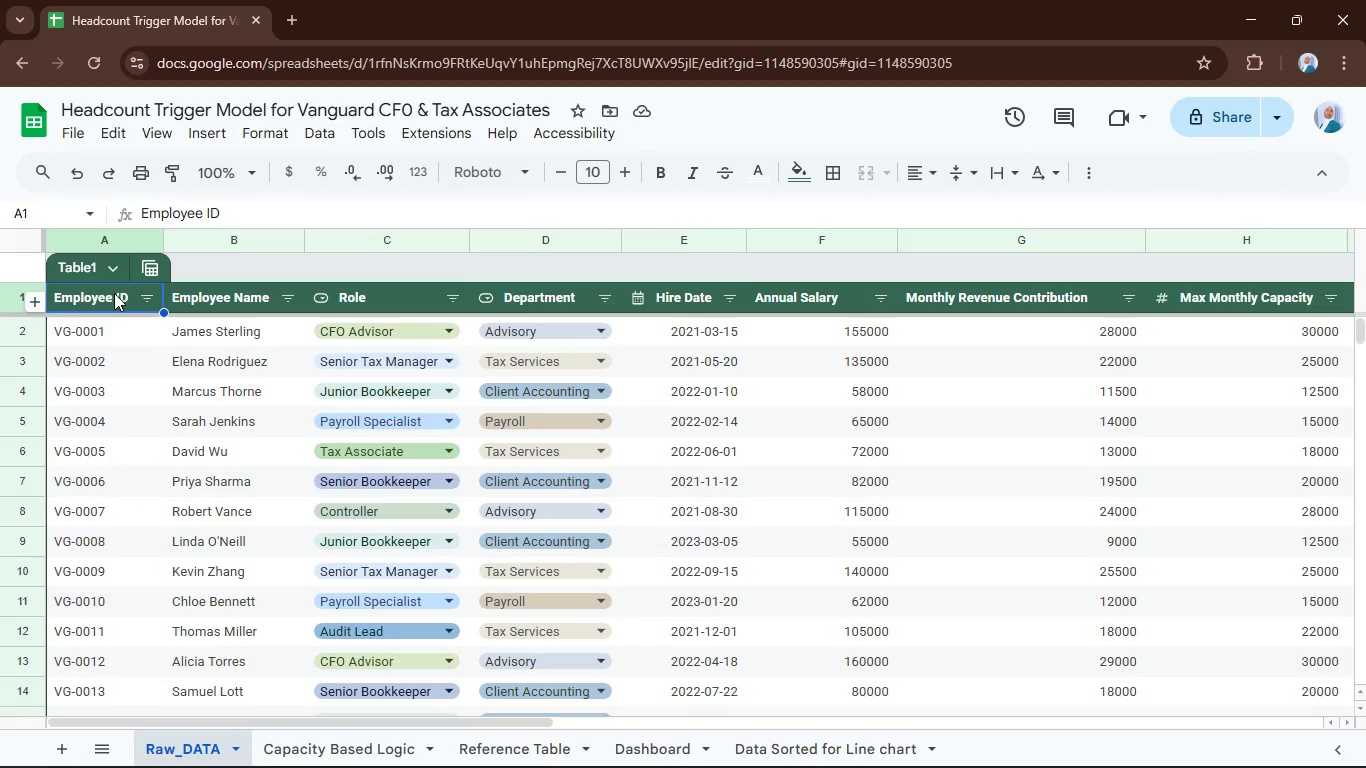 
hold_key(key=ControlLeft, duration=1.28)
 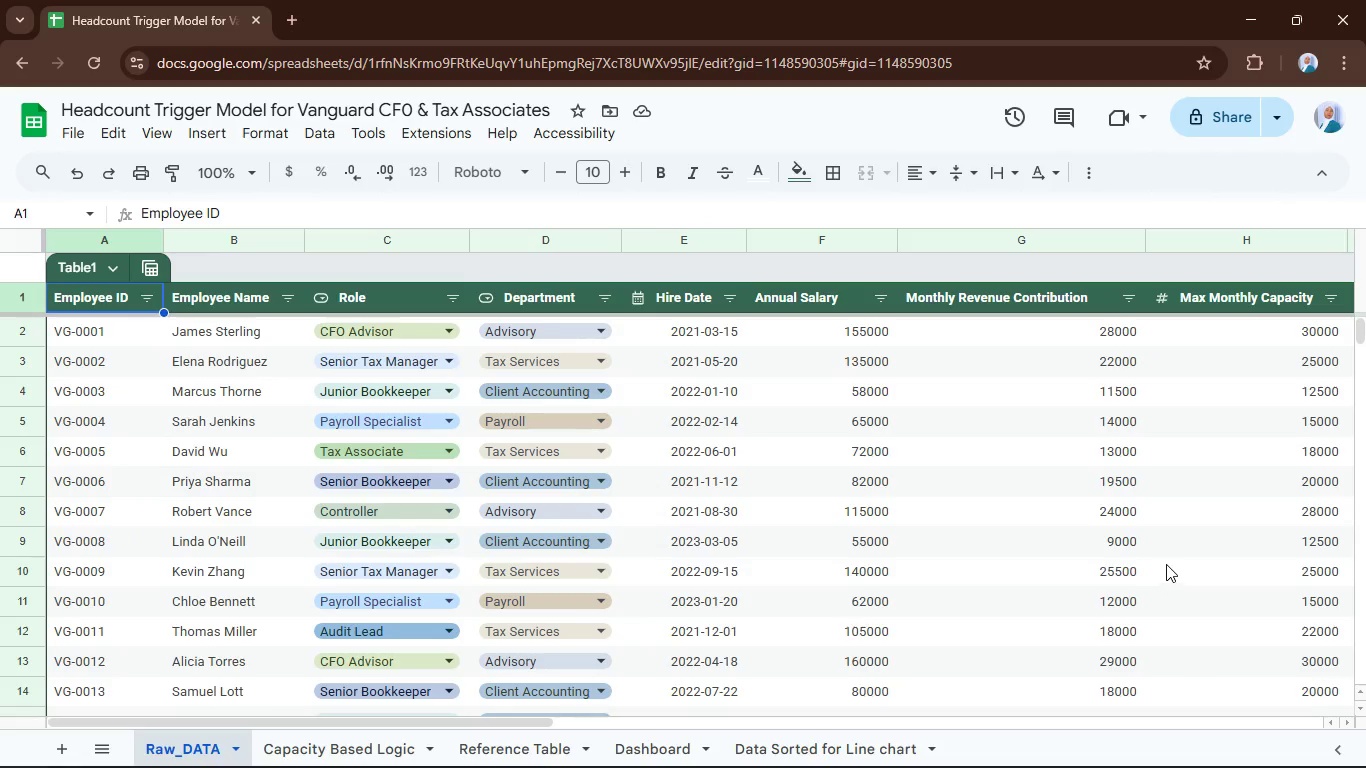 
hold_key(key=ShiftLeft, duration=0.7)
 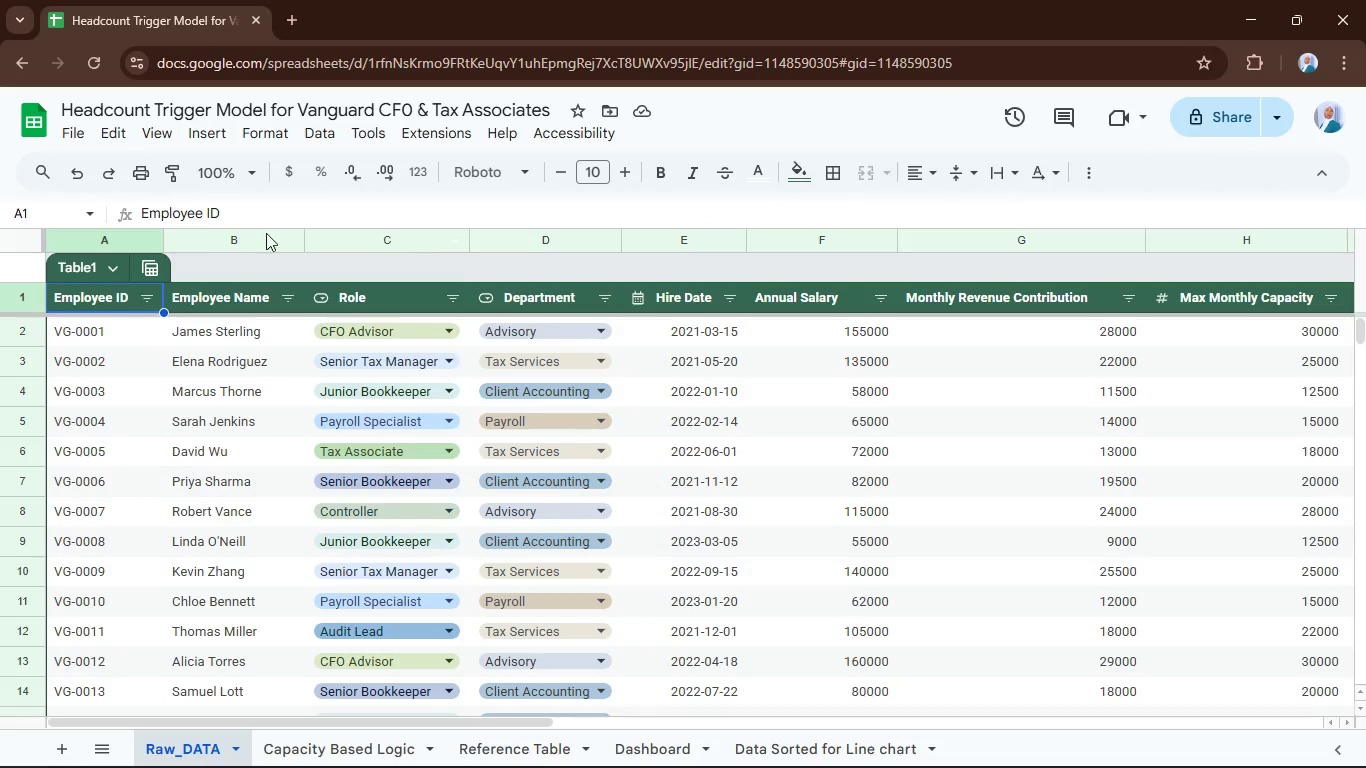 
hold_key(key=ControlLeft, duration=1.05)
 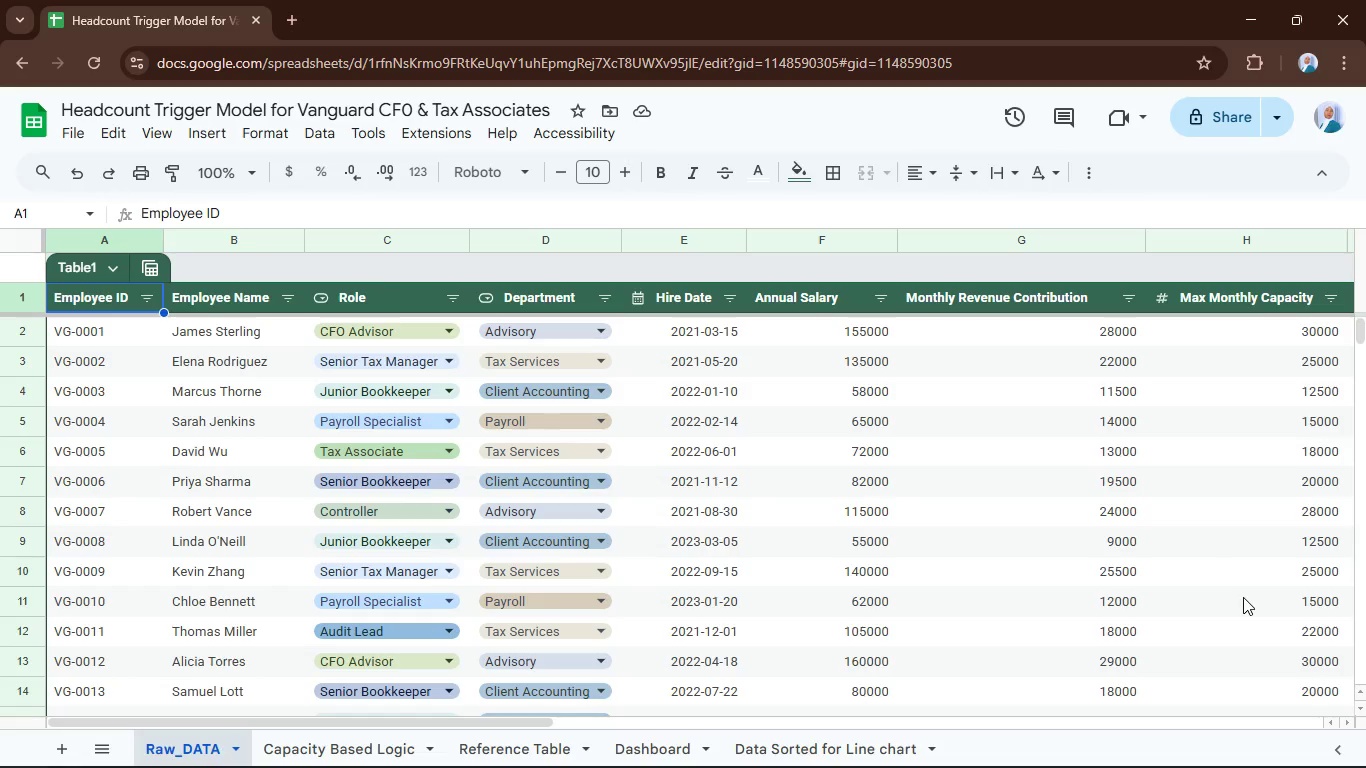 
hold_key(key=ShiftLeft, duration=0.72)
 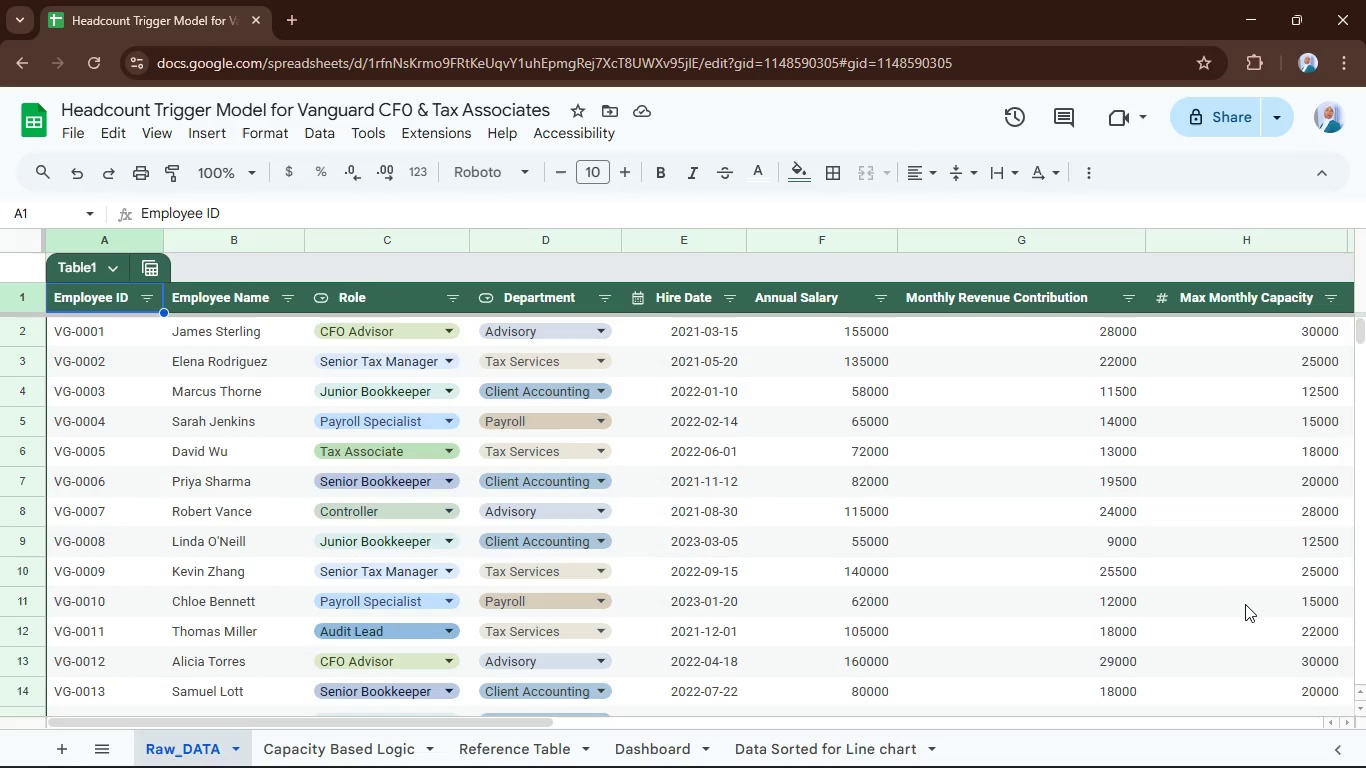 
scroll: coordinate [1245, 604], scroll_direction: up, amount: 4.0
 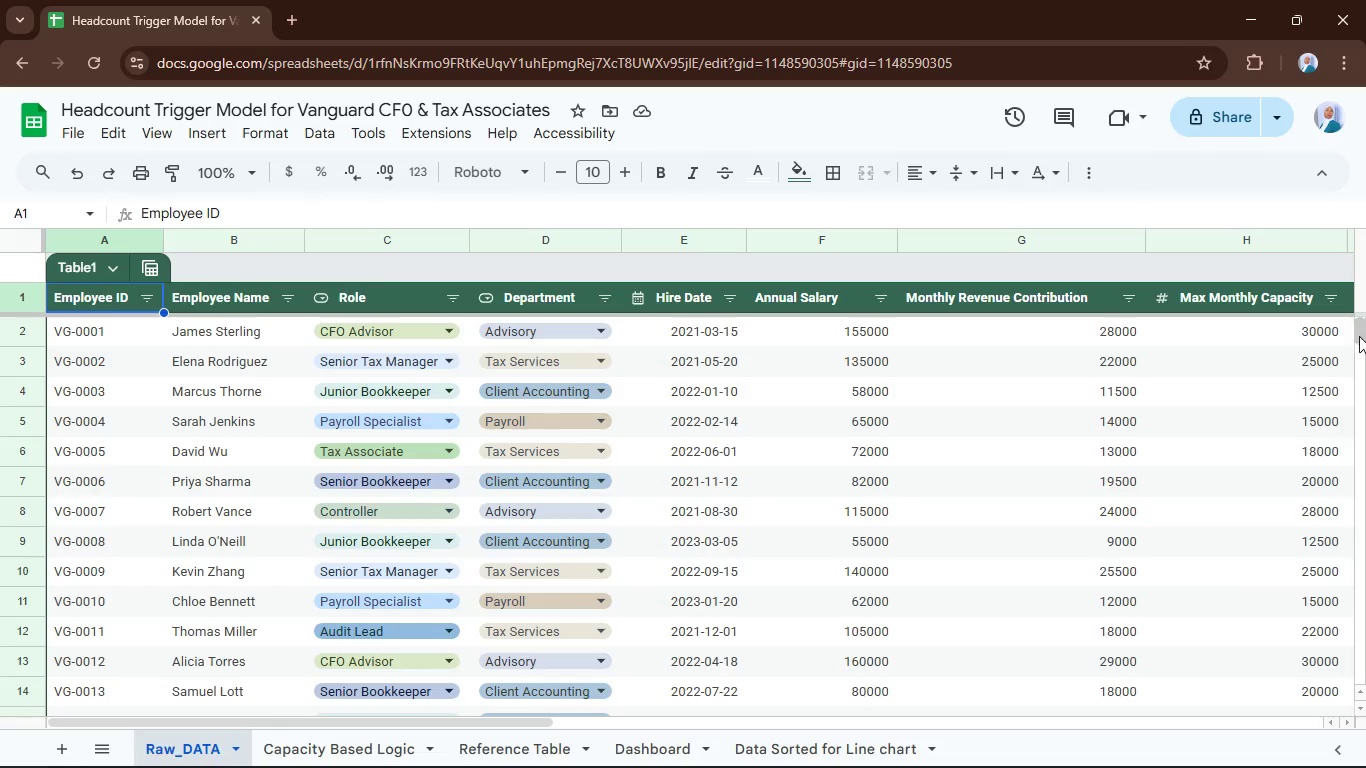 
left_click_drag(start_coordinate=[1358, 333], to_coordinate=[1365, 350])
 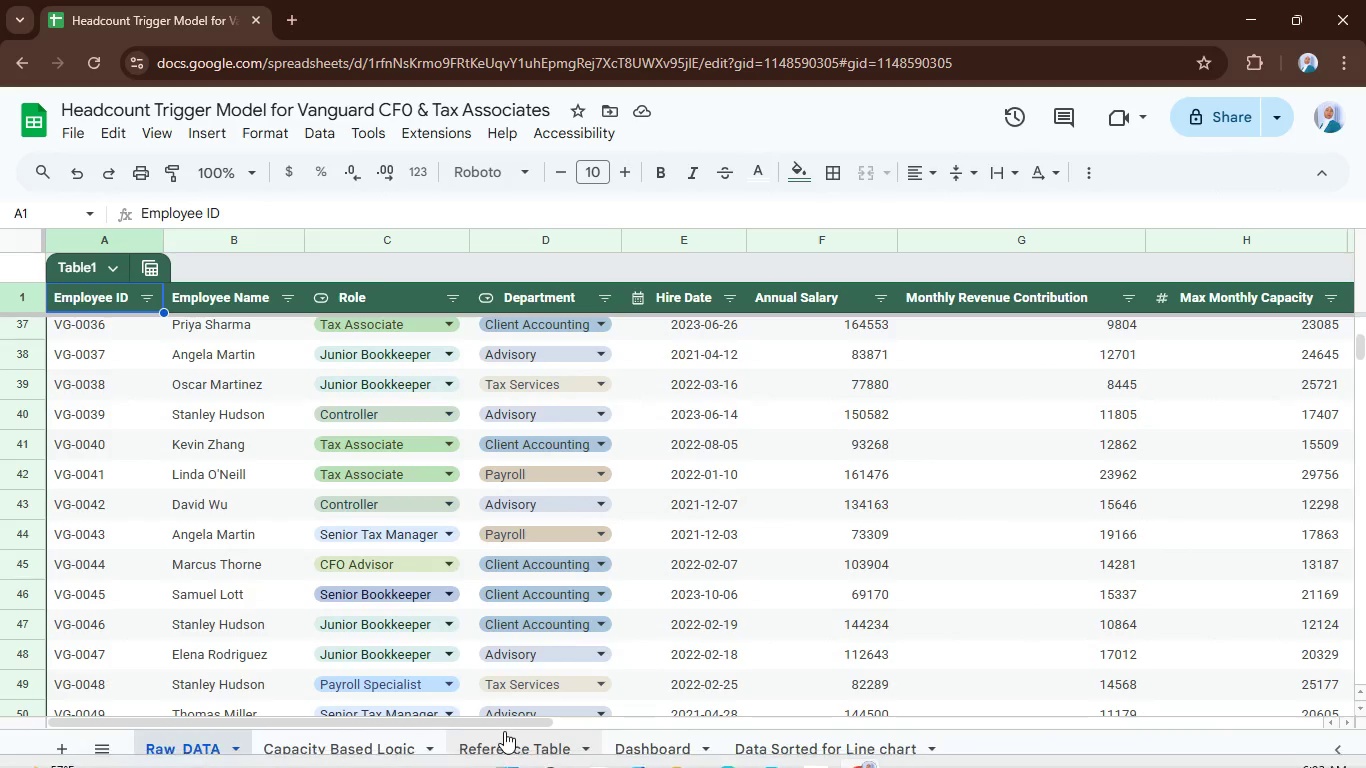 
left_click_drag(start_coordinate=[505, 720], to_coordinate=[673, 728])
 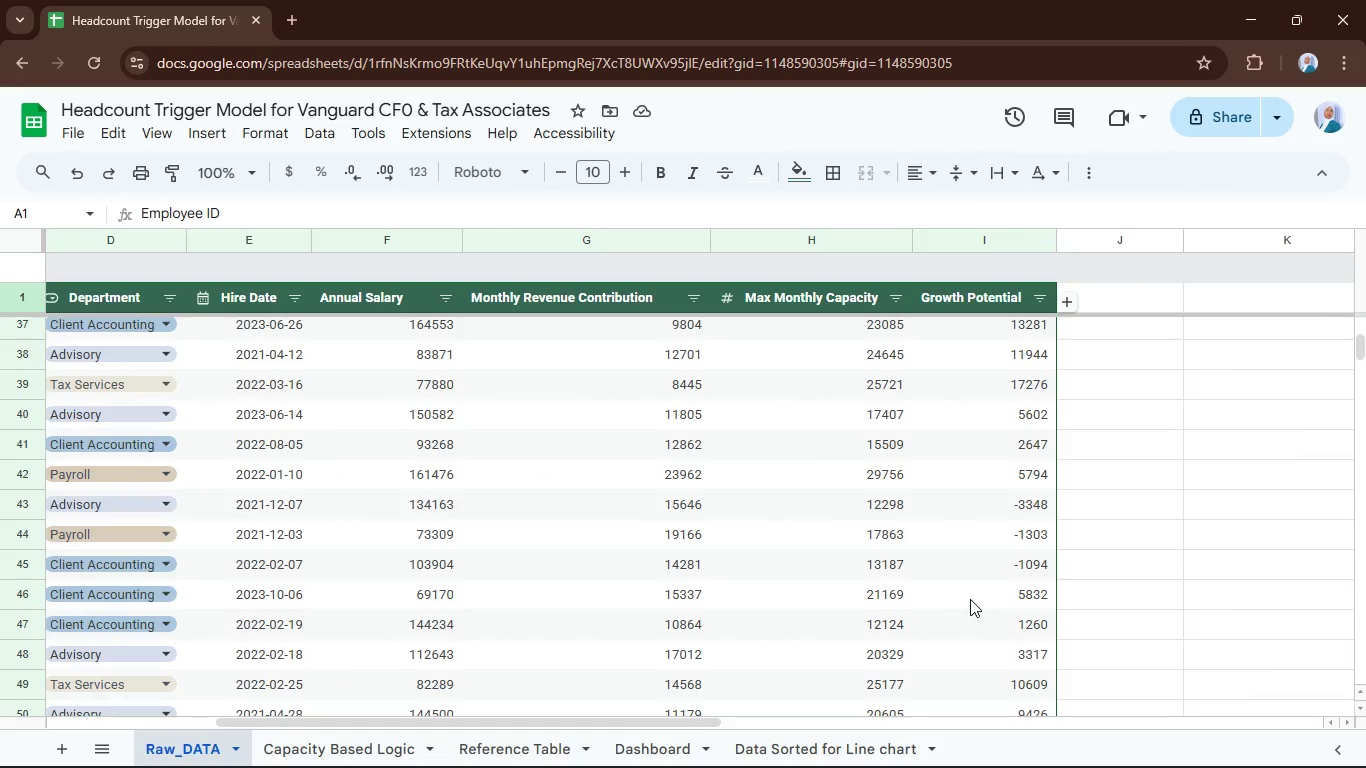 
scroll: coordinate [970, 602], scroll_direction: down, amount: 3.0
 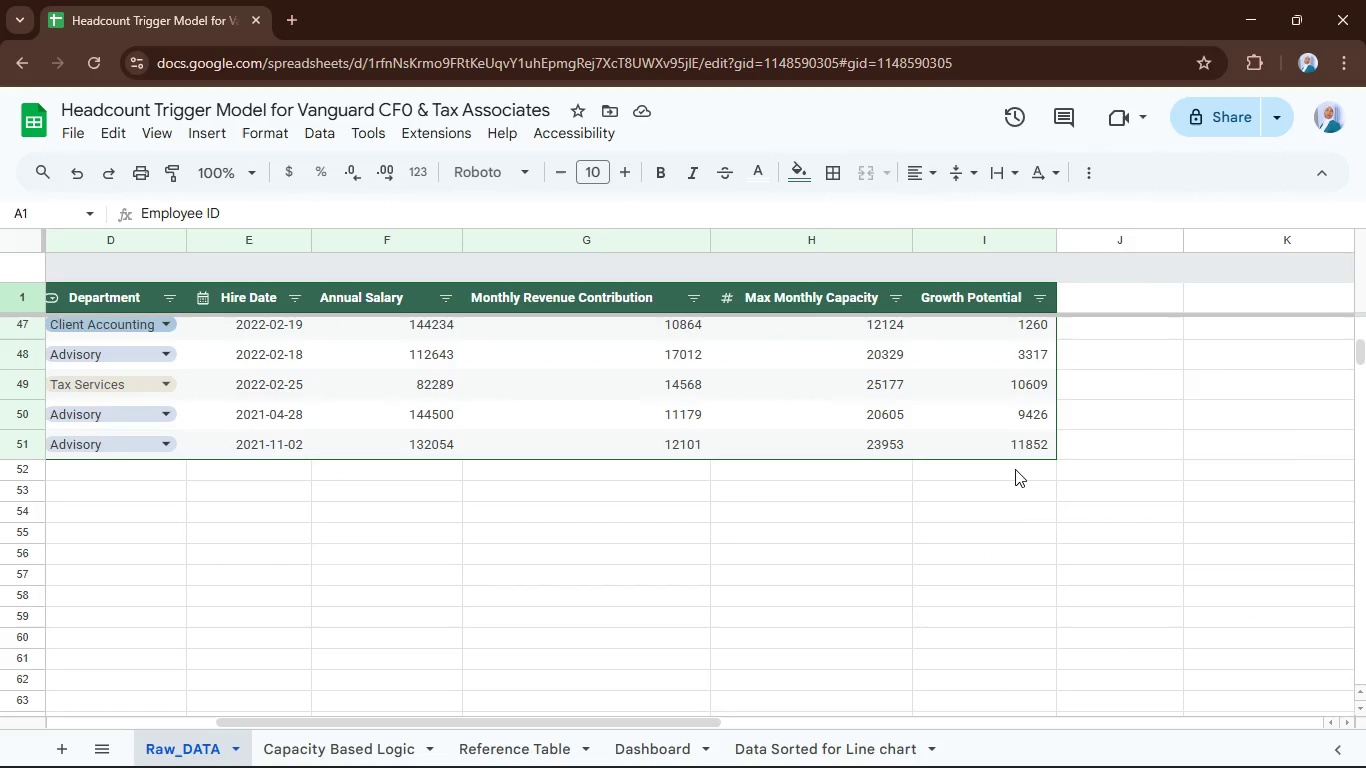 
hold_key(key=ControlLeft, duration=0.56)
 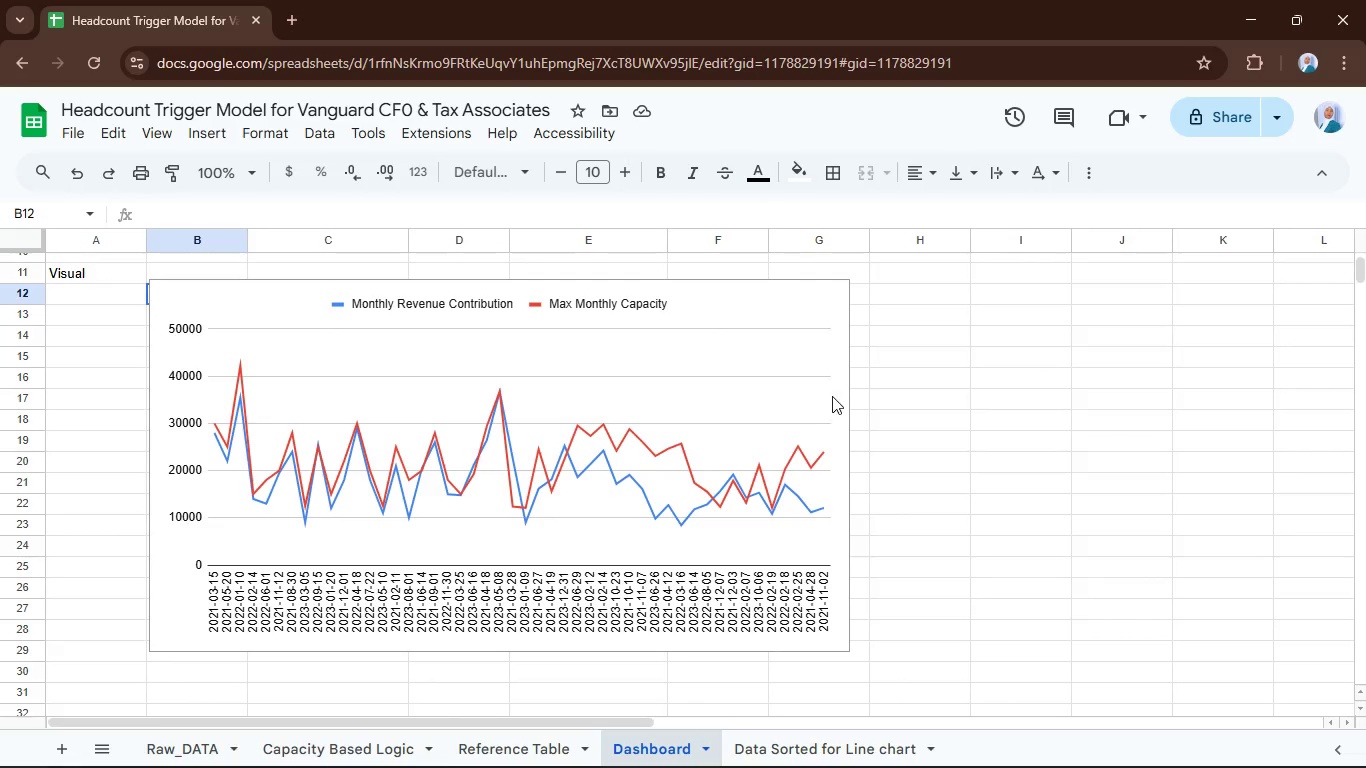 
left_click([825, 358])
 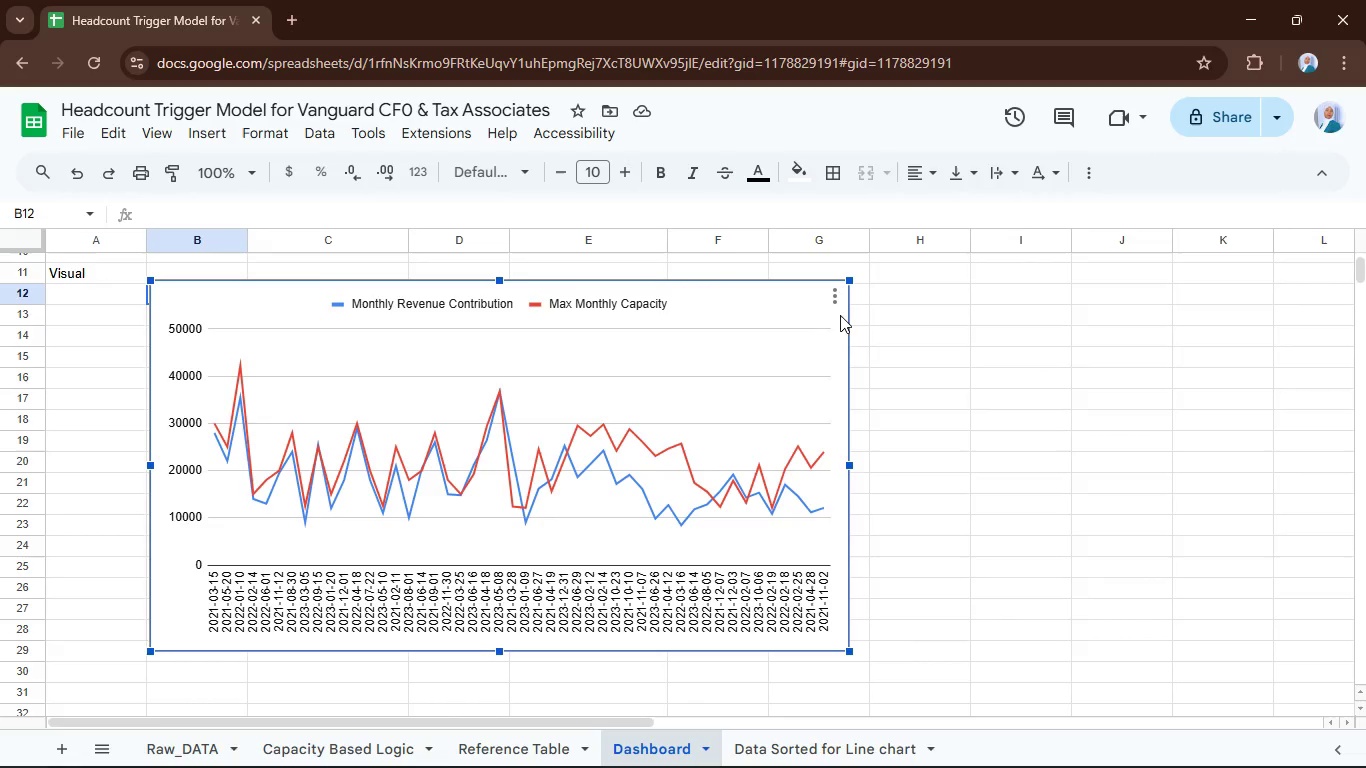 
left_click([837, 298])
 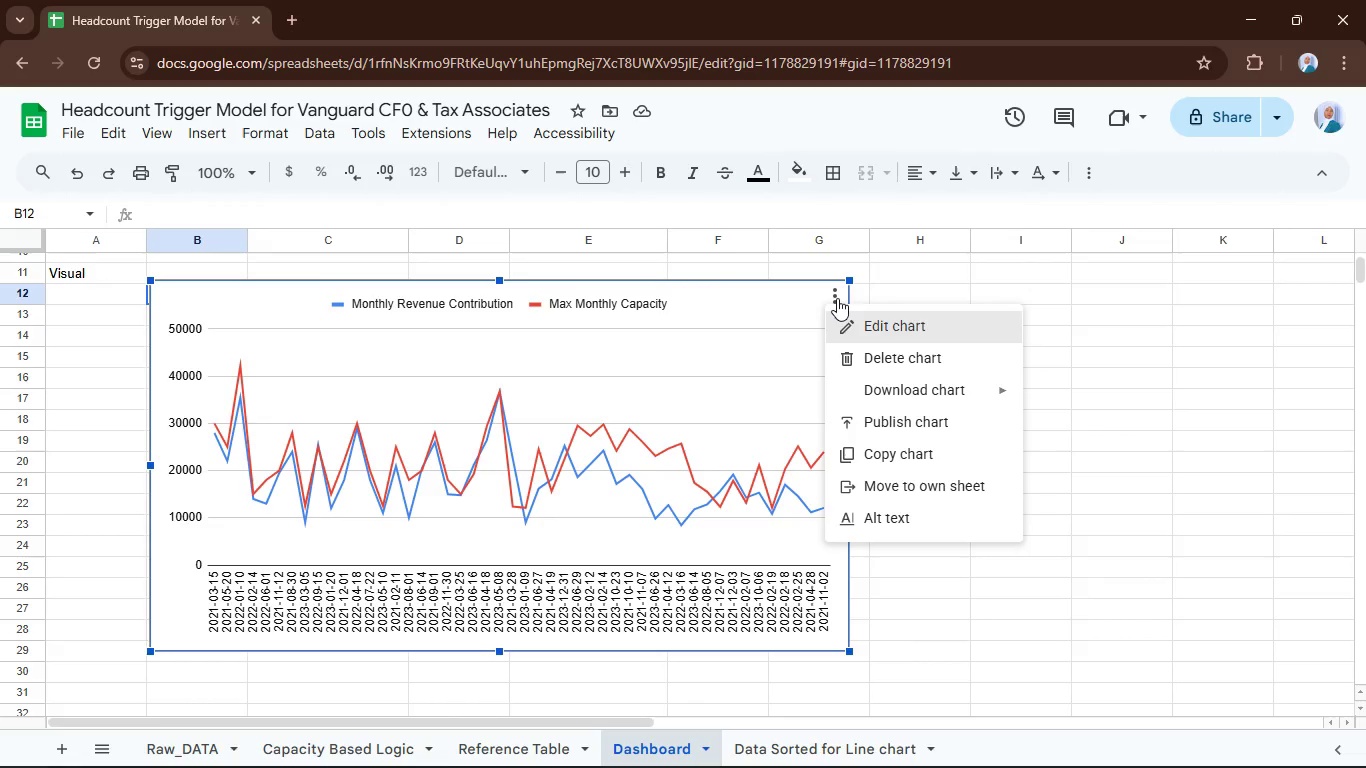 
wait(7.05)
 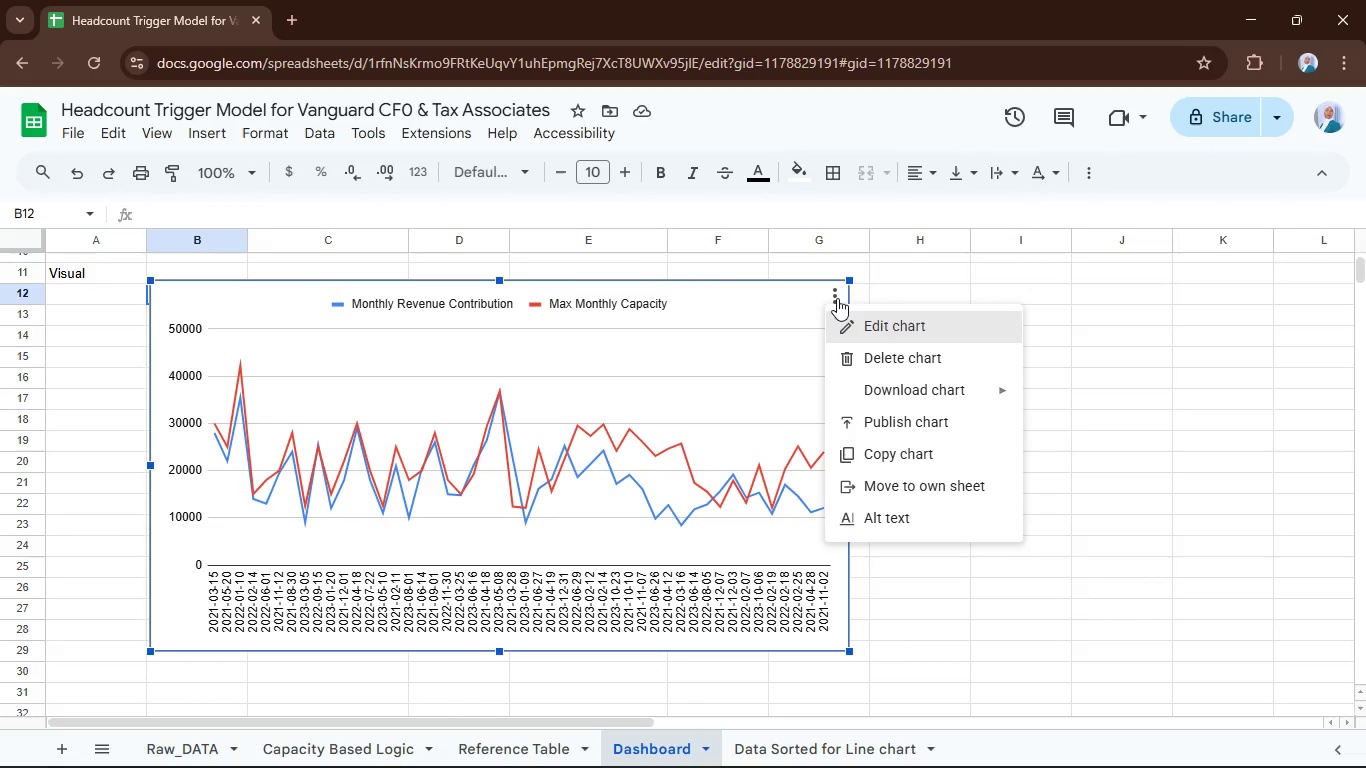 
left_click([185, 745])
 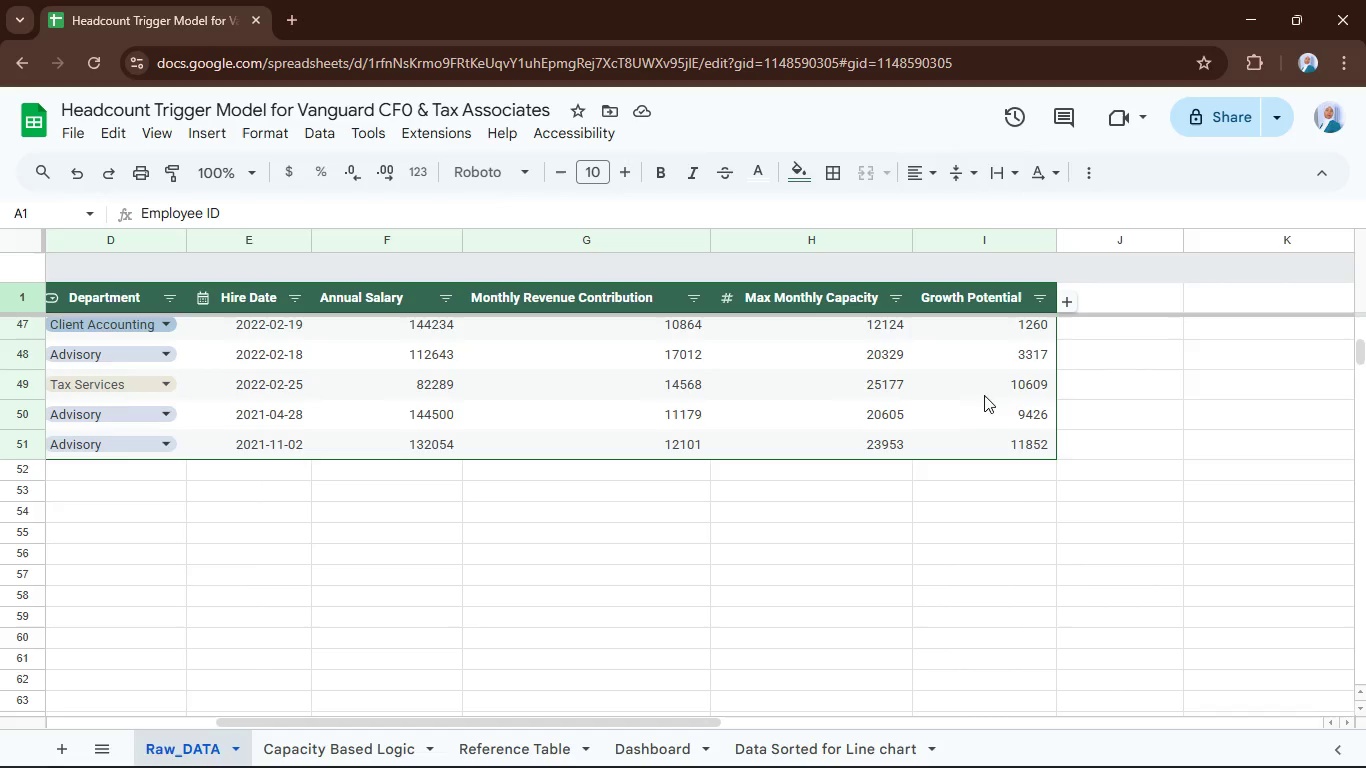 
hold_key(key=ControlLeft, duration=1.3)
 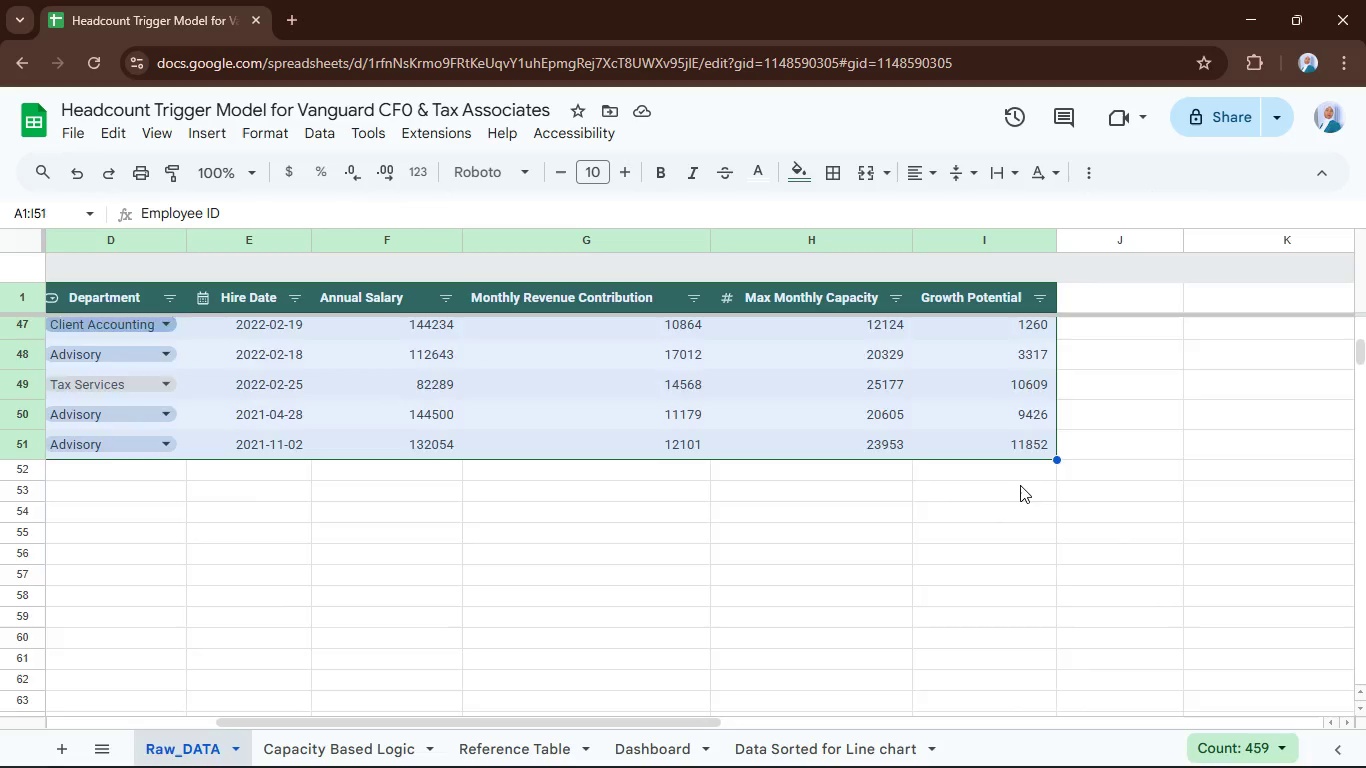 
key(Control+Shift+ShiftLeft)
 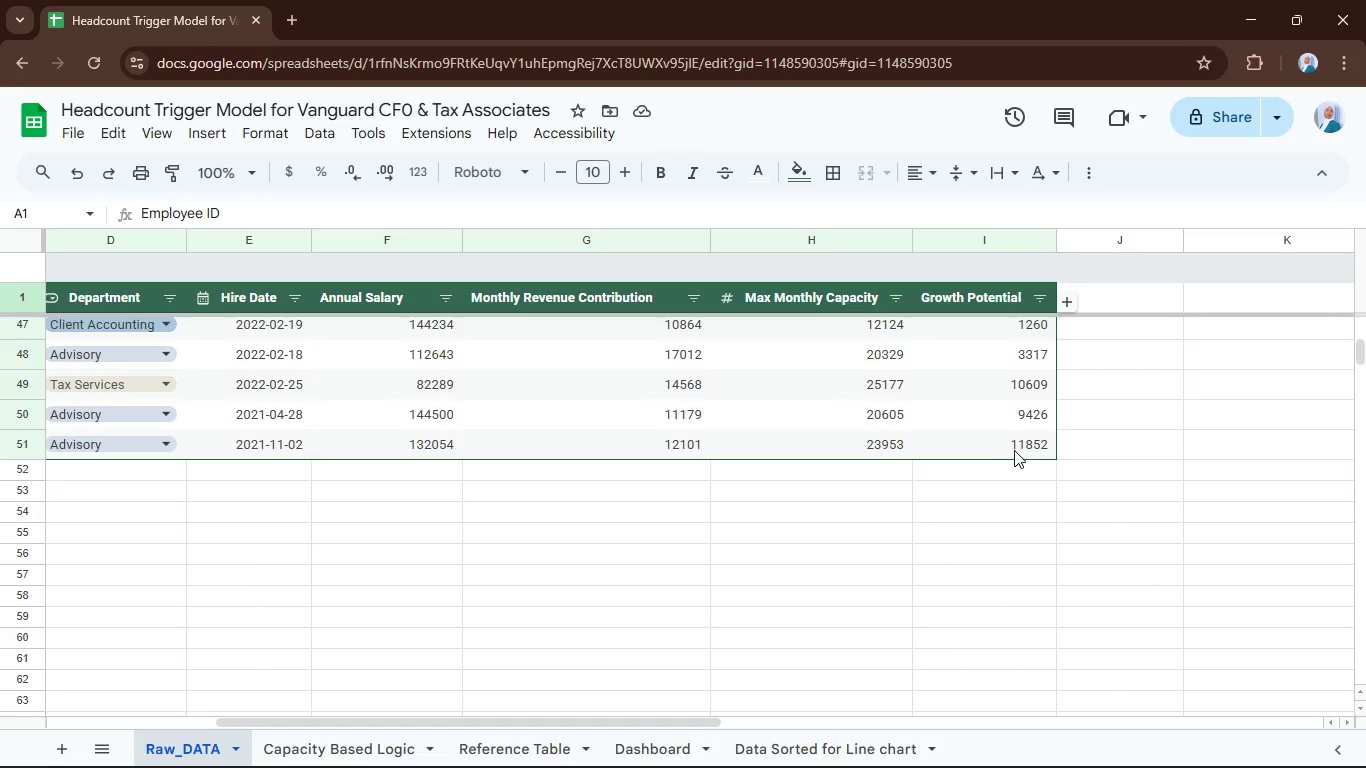 
left_click_drag(start_coordinate=[1014, 450], to_coordinate=[1019, 450])
 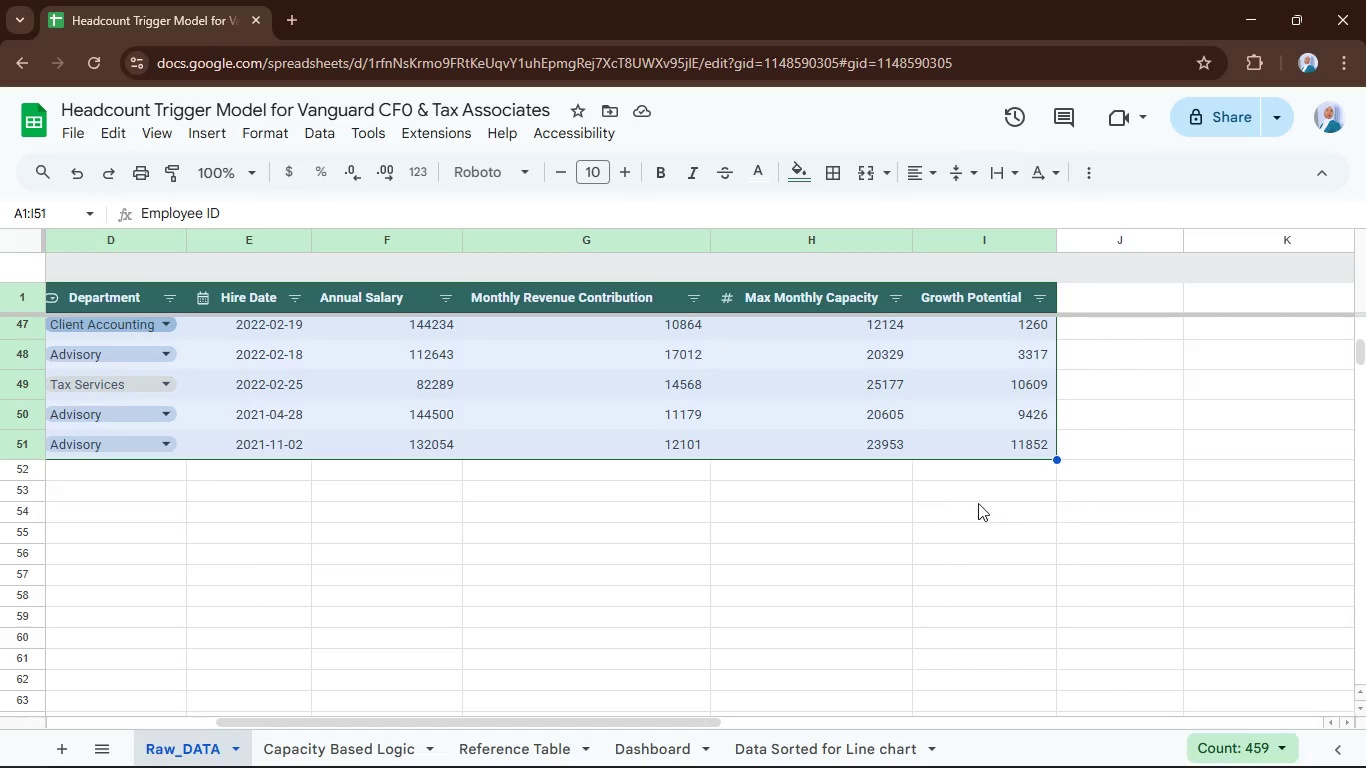 
scroll: coordinate [1124, 428], scroll_direction: up, amount: 22.0
 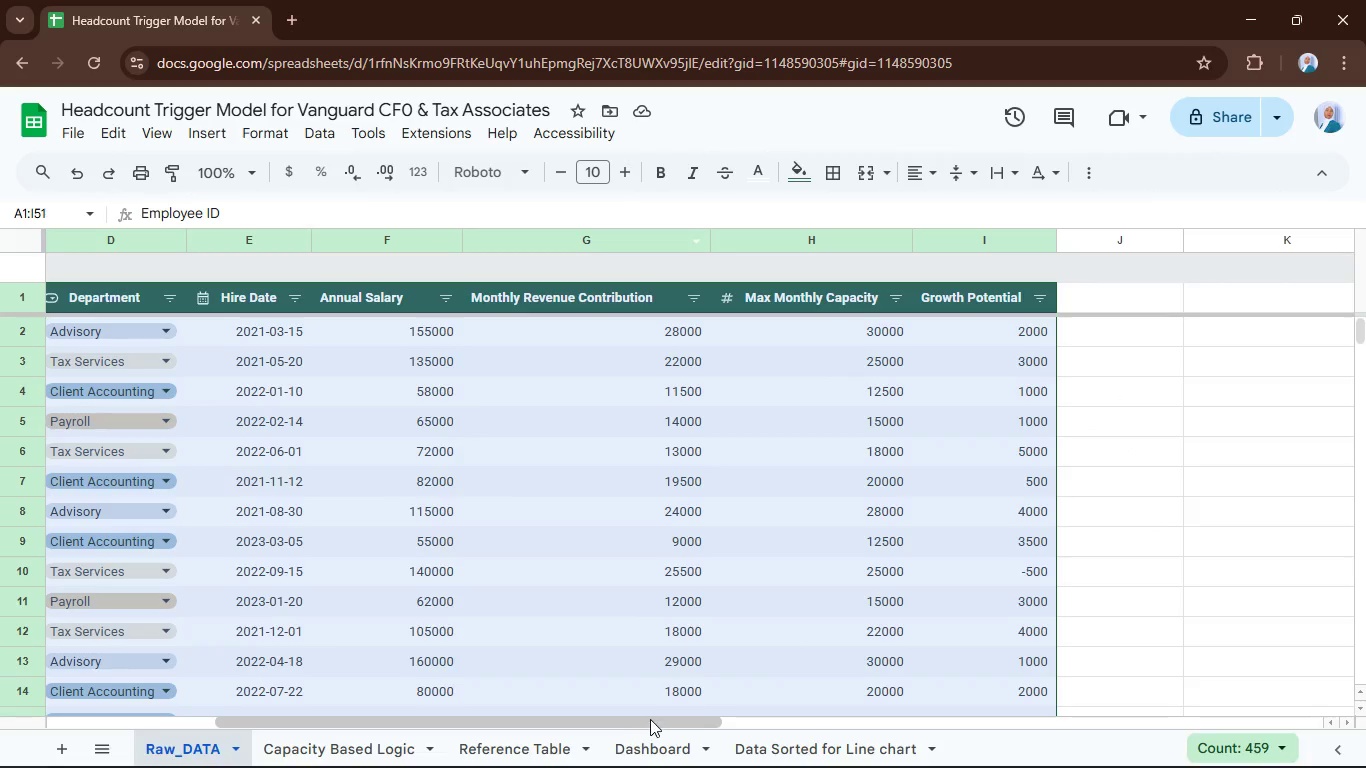 
left_click_drag(start_coordinate=[650, 719], to_coordinate=[510, 738])
 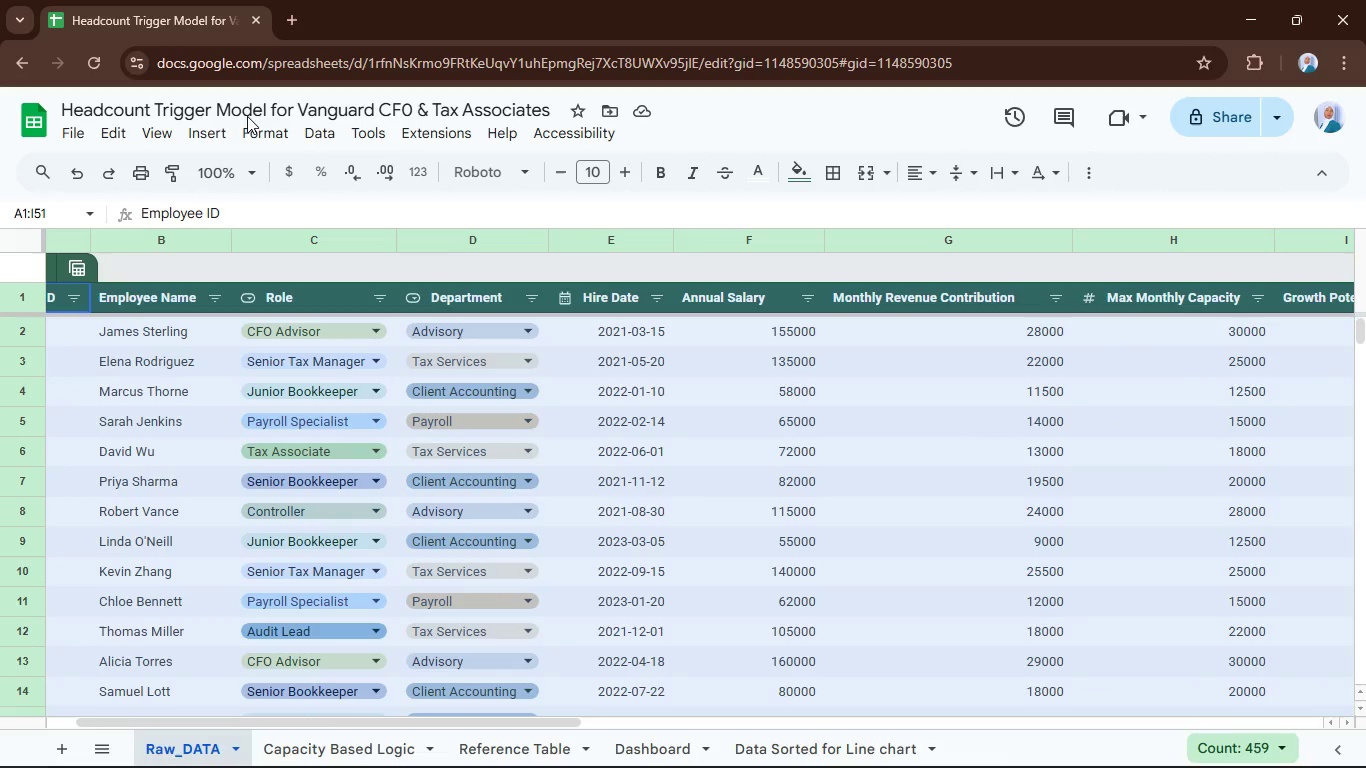 
left_click([325, 140])
 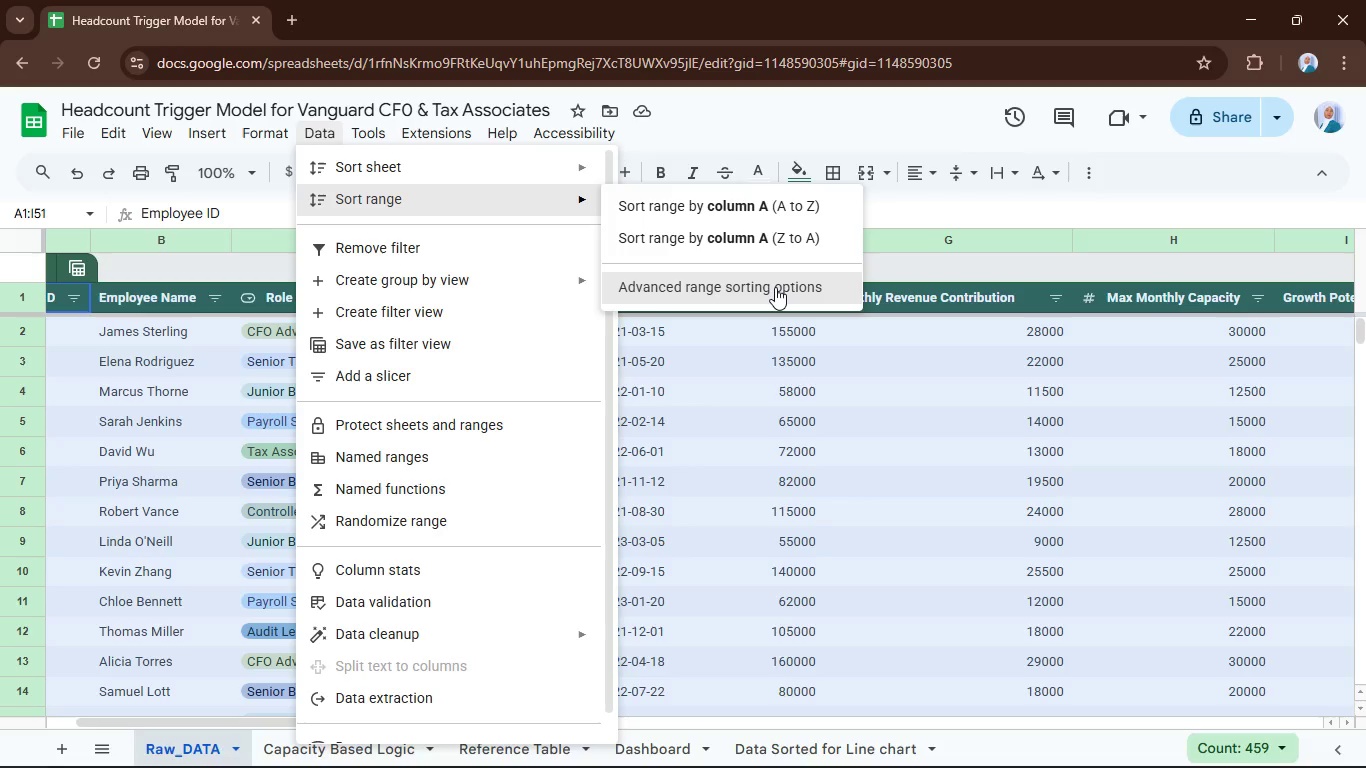 
left_click([773, 287])
 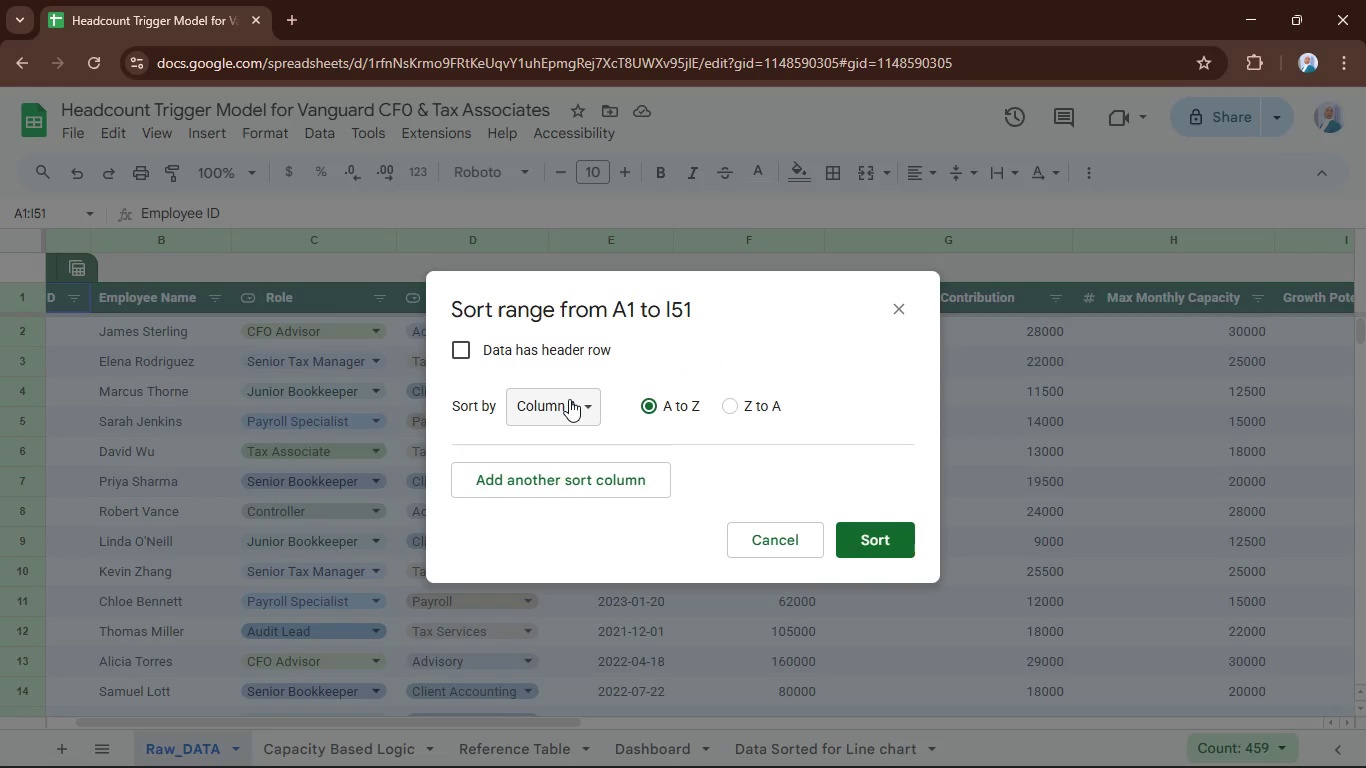 
left_click([568, 399])
 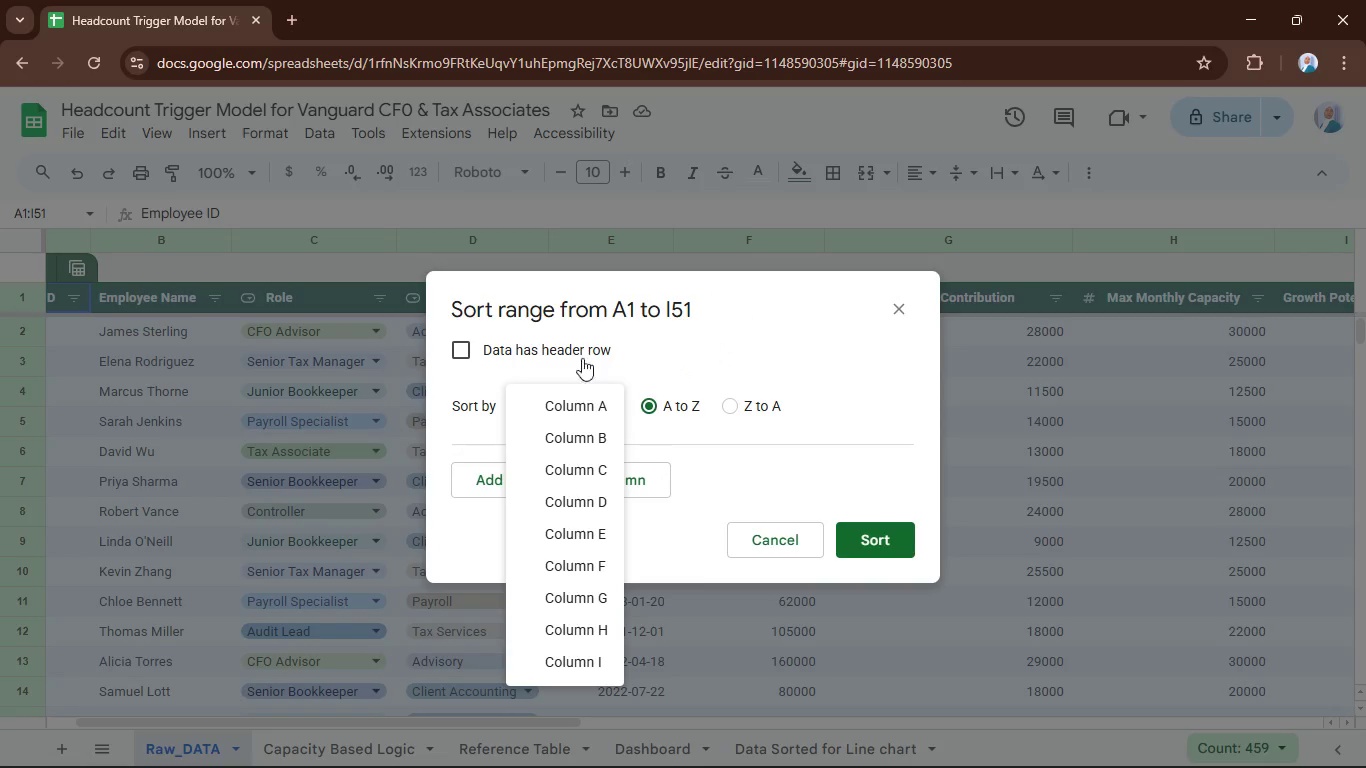 
left_click([575, 342])
 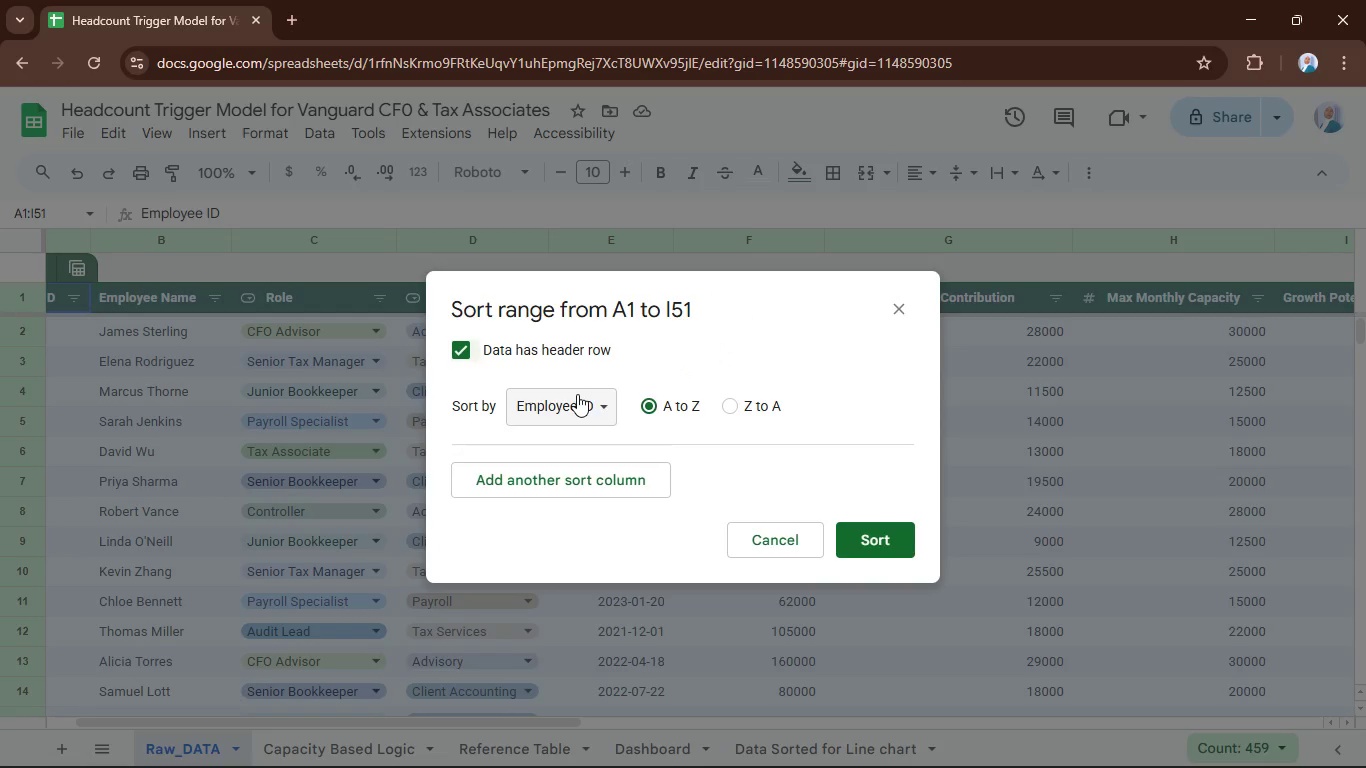 
left_click([577, 394])
 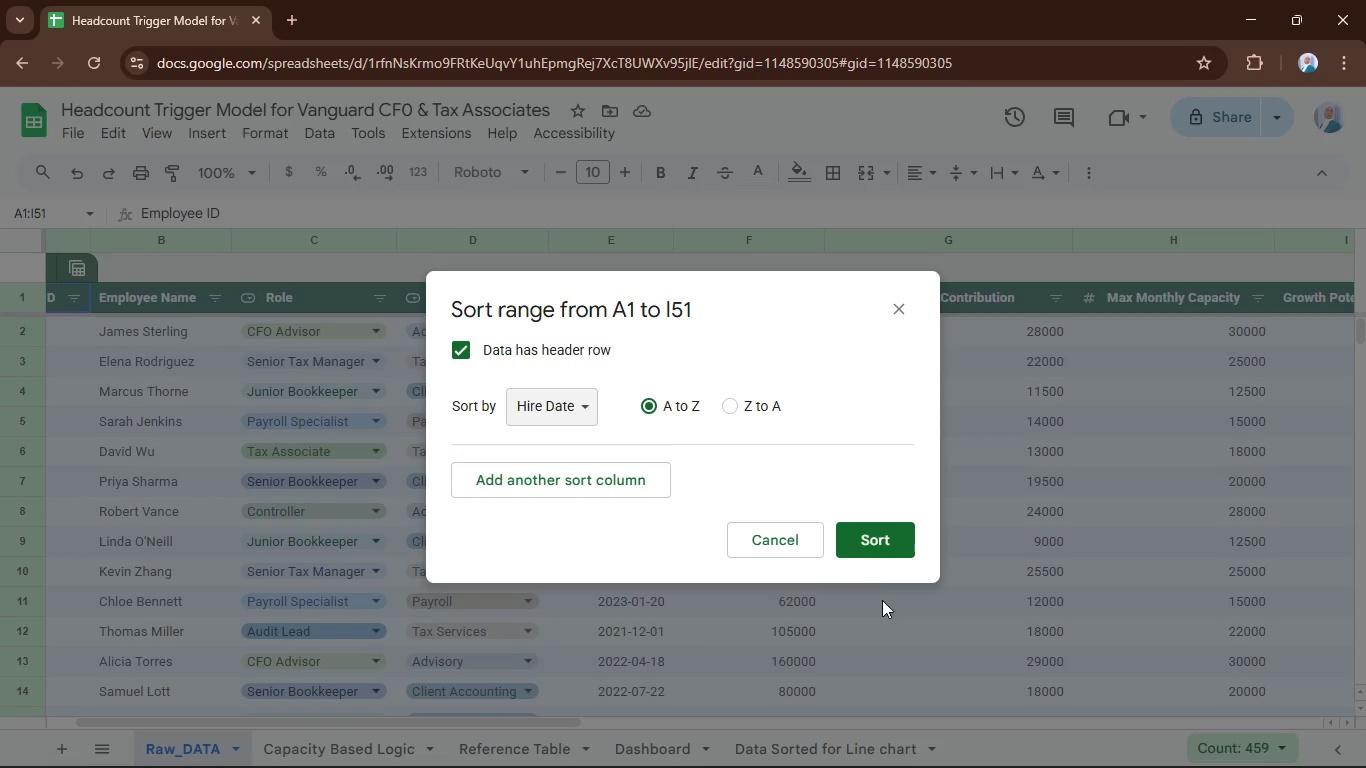 
left_click([869, 553])
 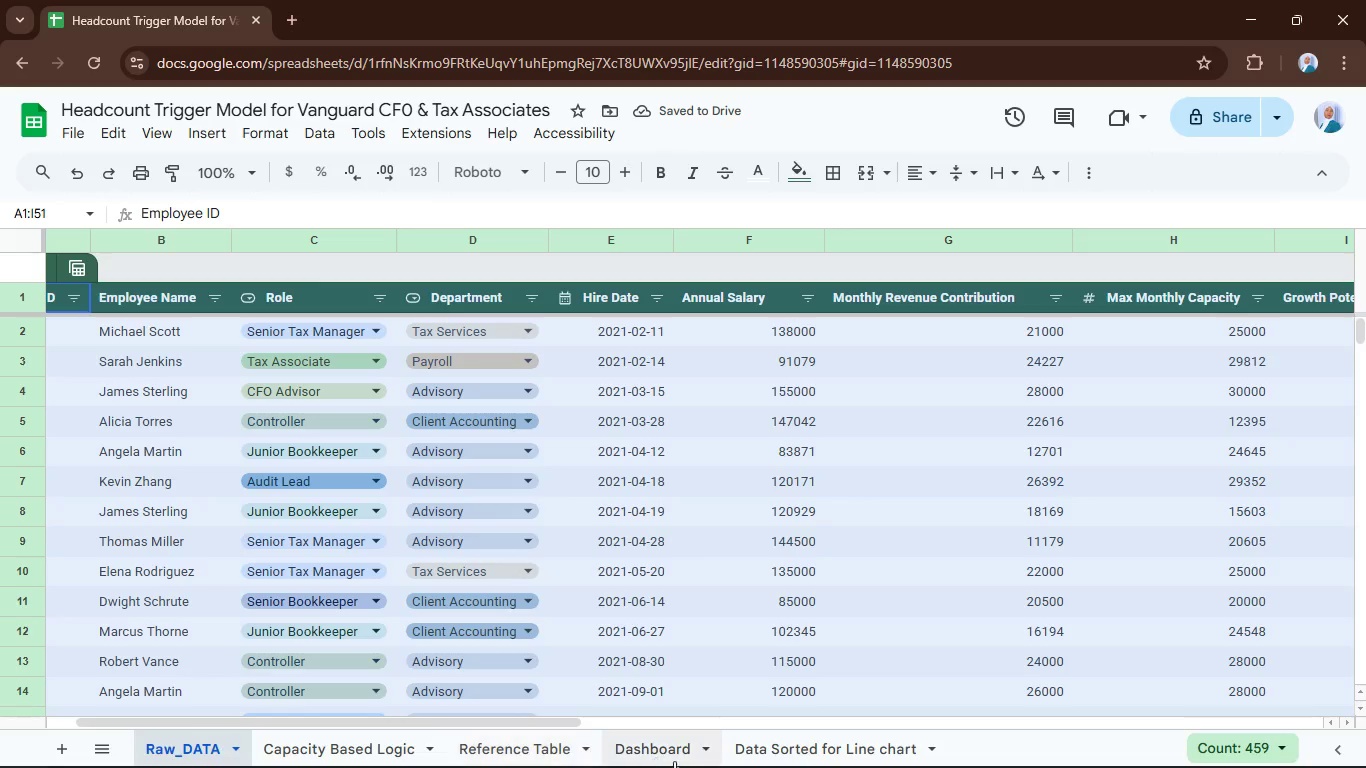 
wait(7.19)
 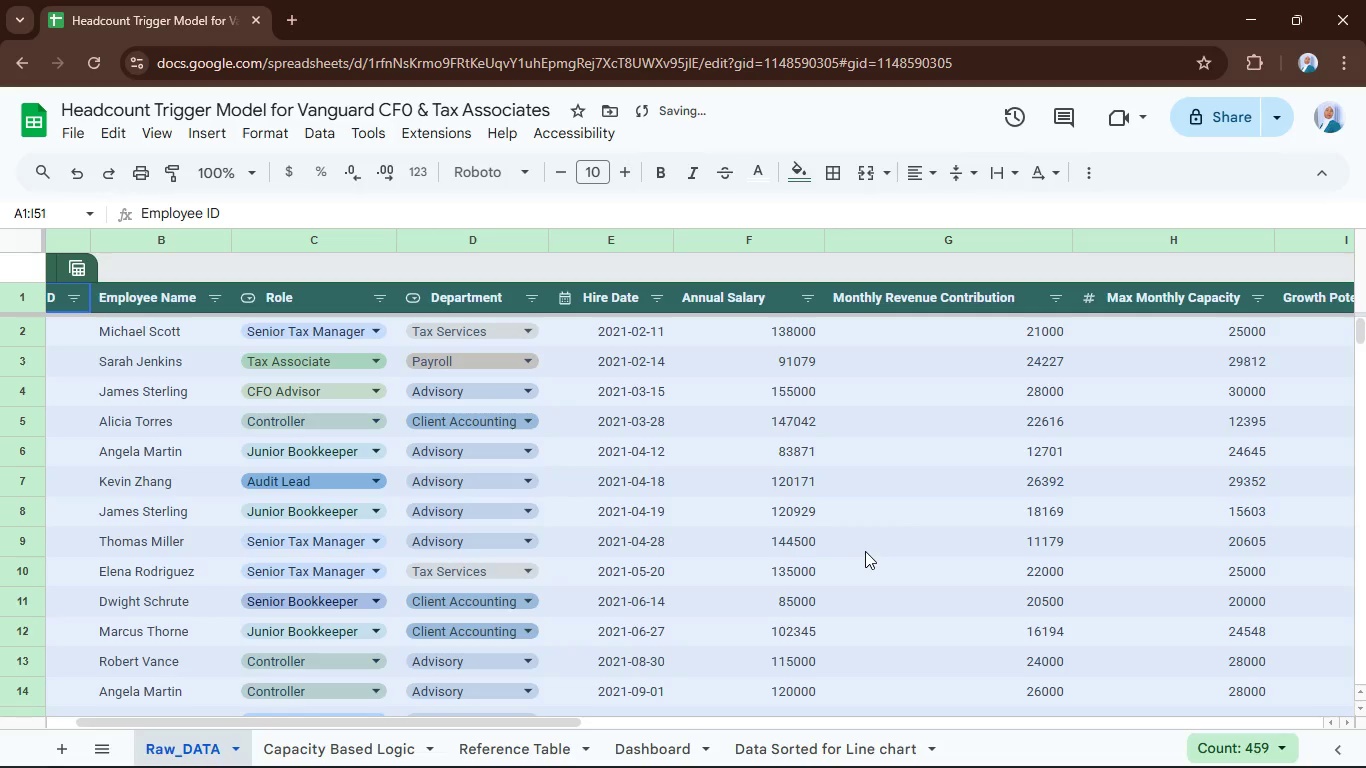 
left_click([681, 743])
 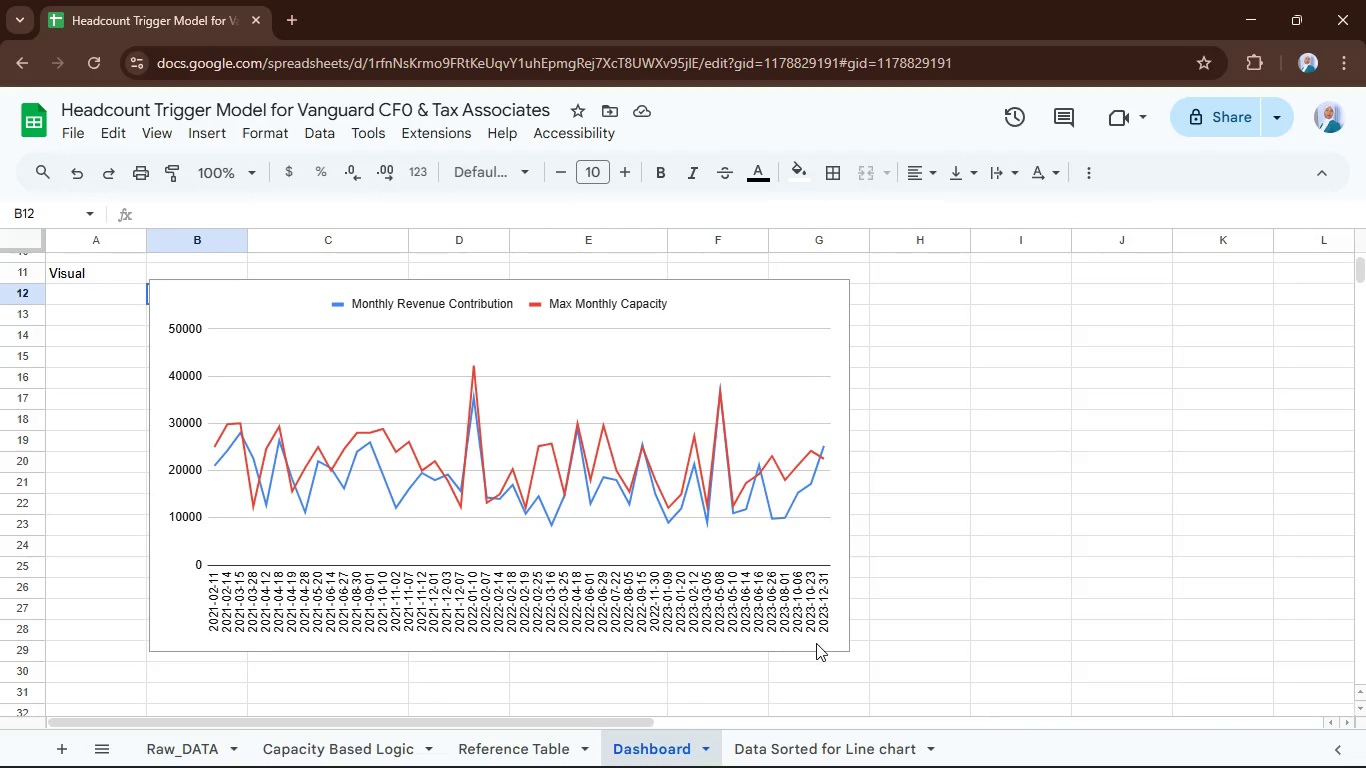 
left_click([816, 643])
 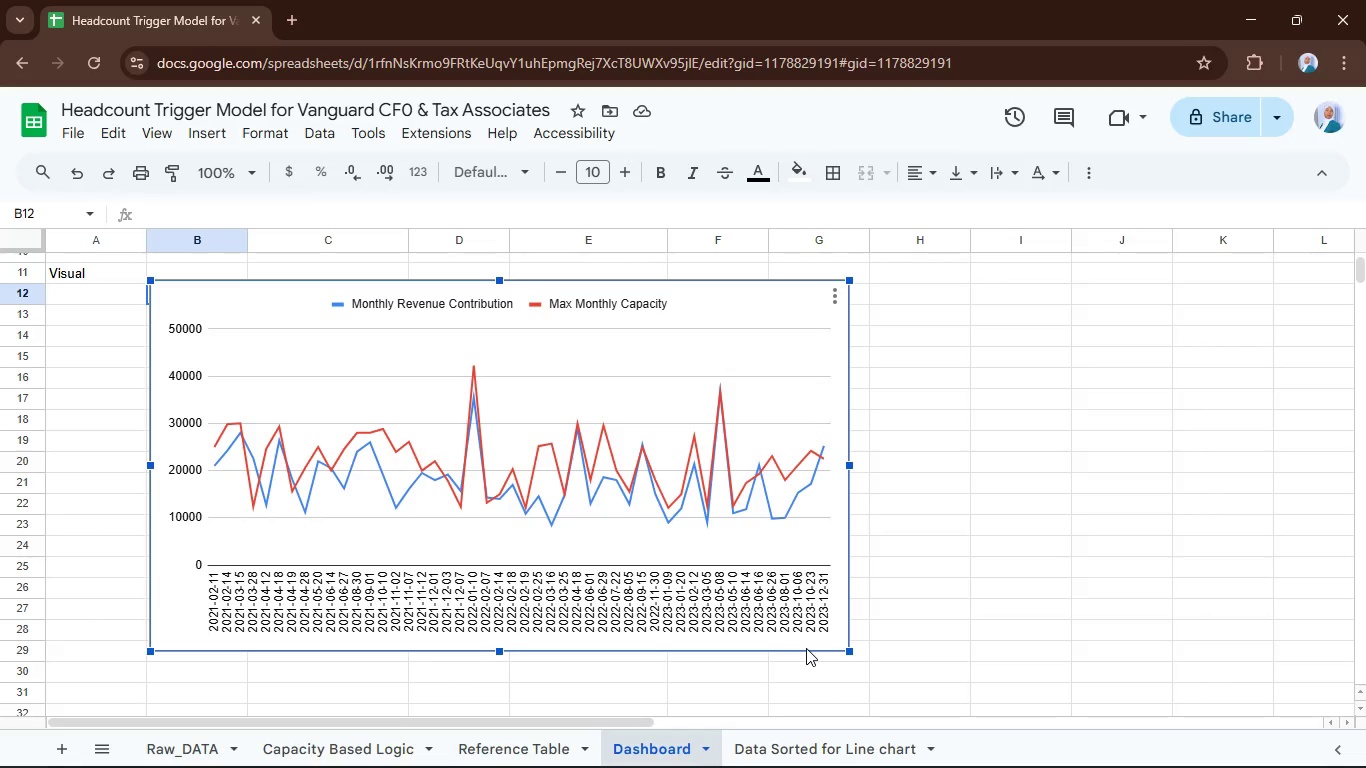 
wait(5.62)
 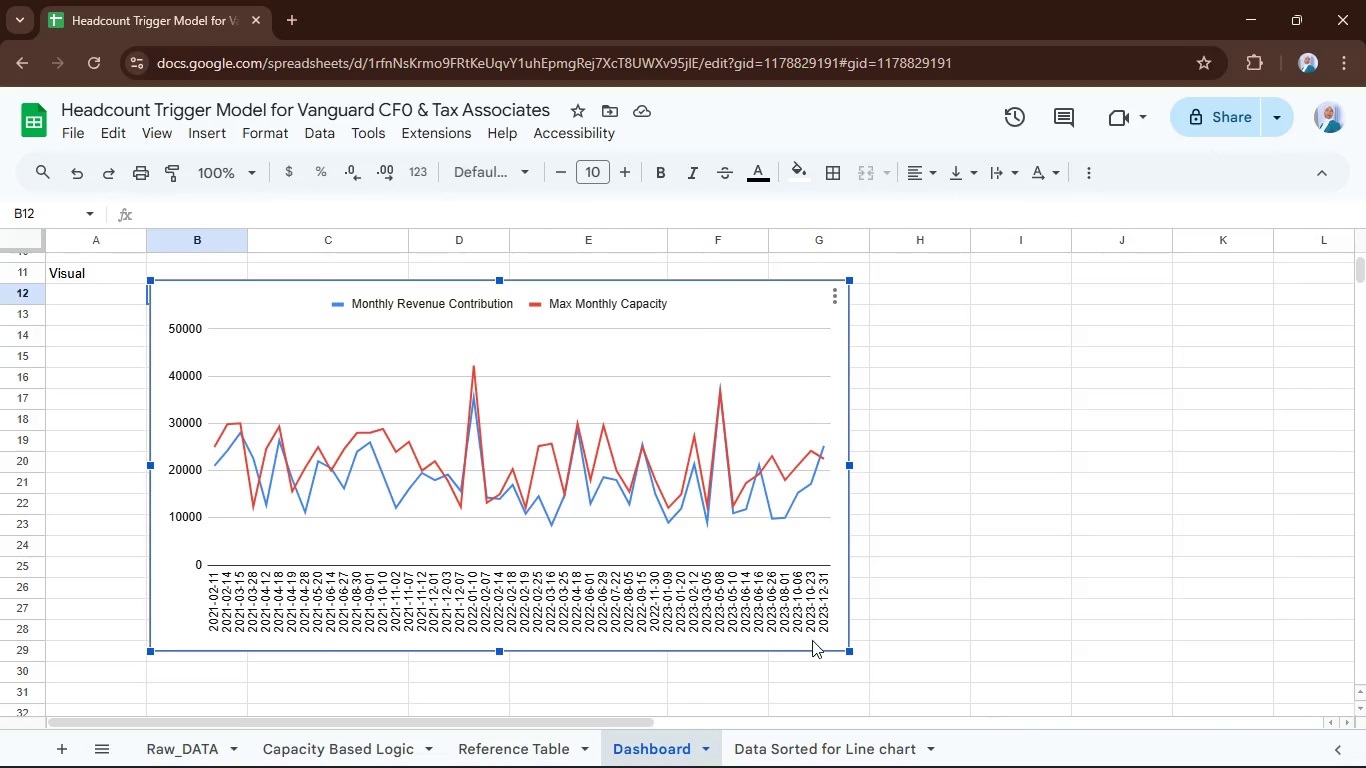 
left_click([811, 634])
 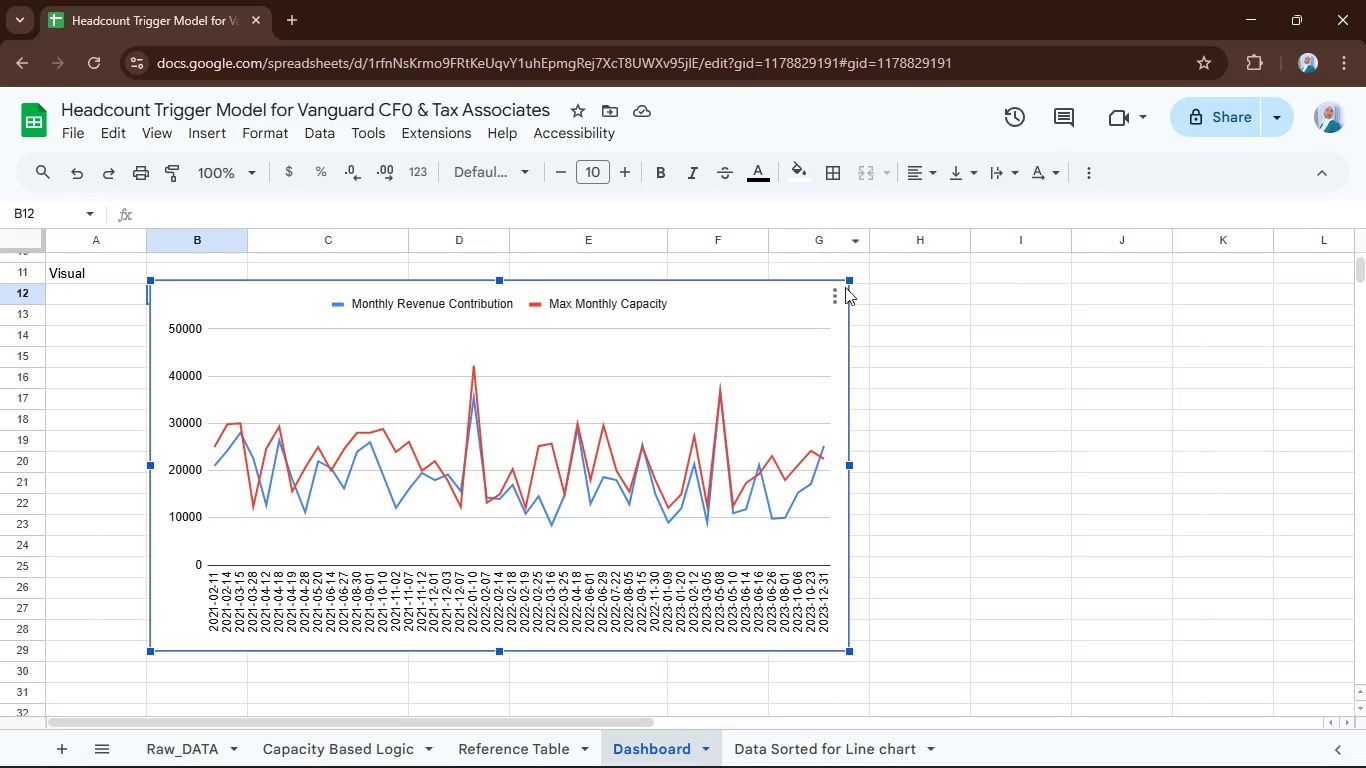 
left_click([835, 286])
 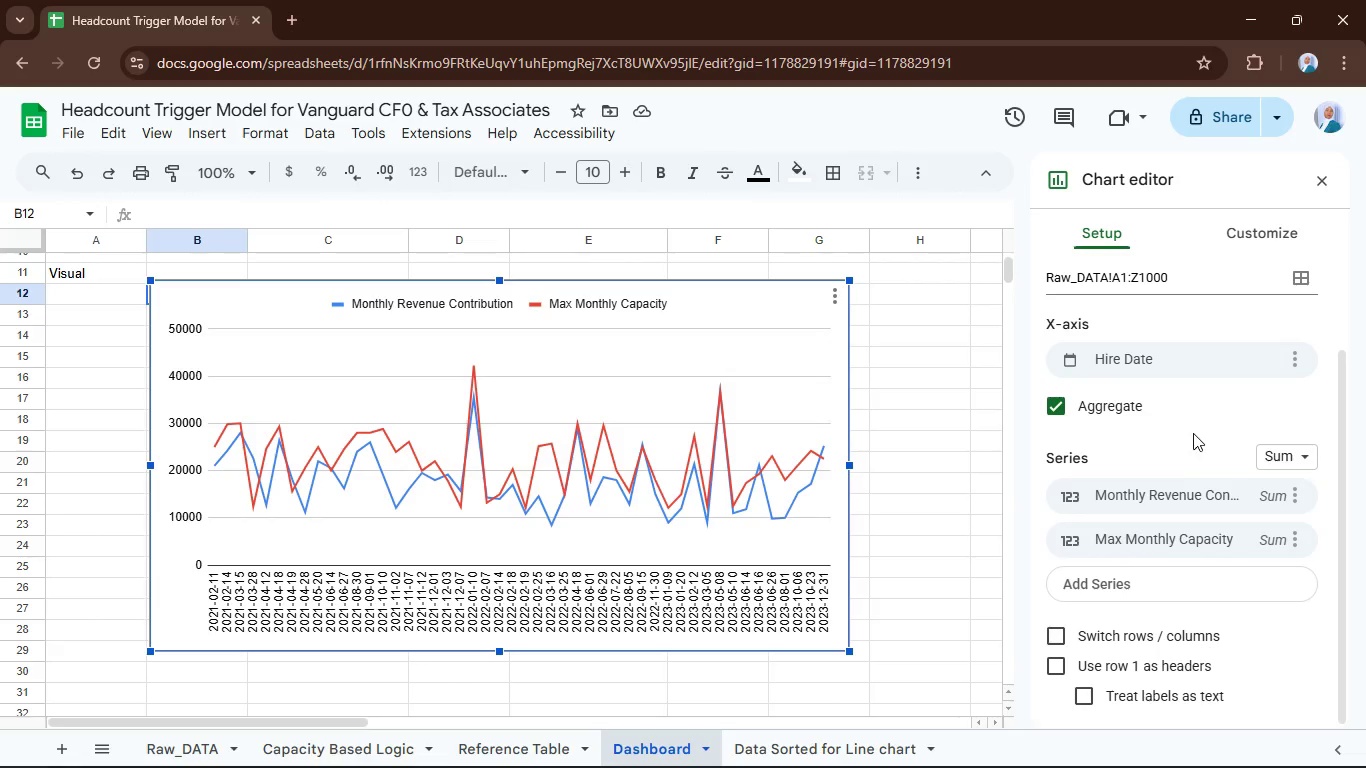 
scroll: coordinate [1195, 433], scroll_direction: up, amount: 4.0
 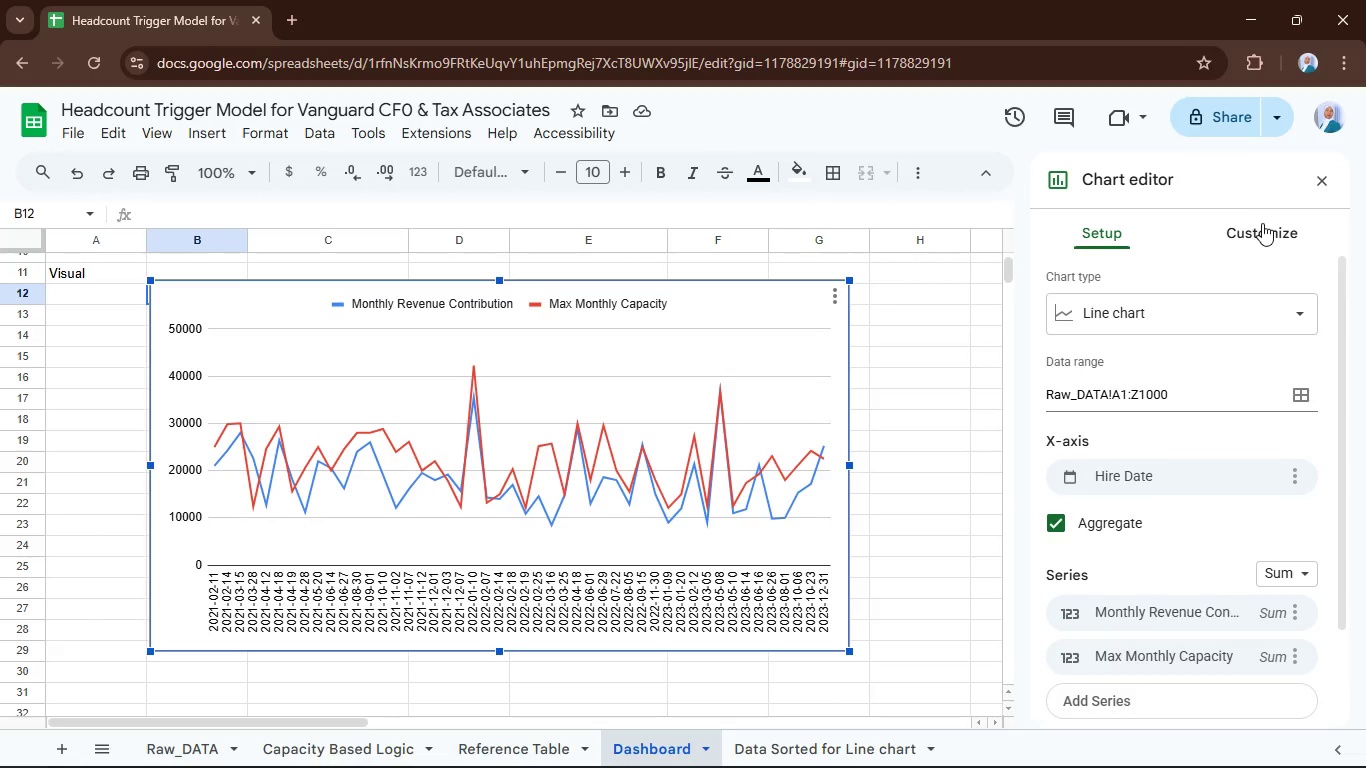 
left_click([1262, 223])
 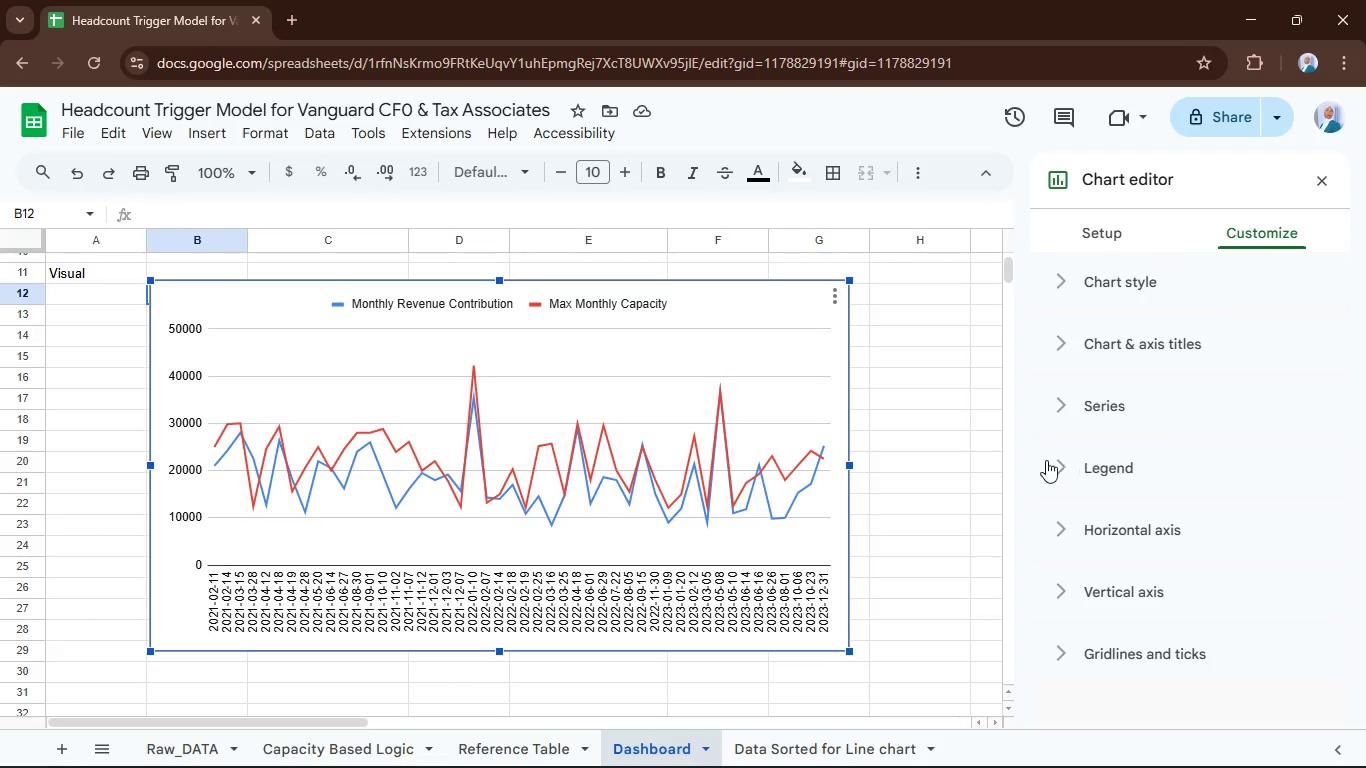 
left_click([1046, 461])
 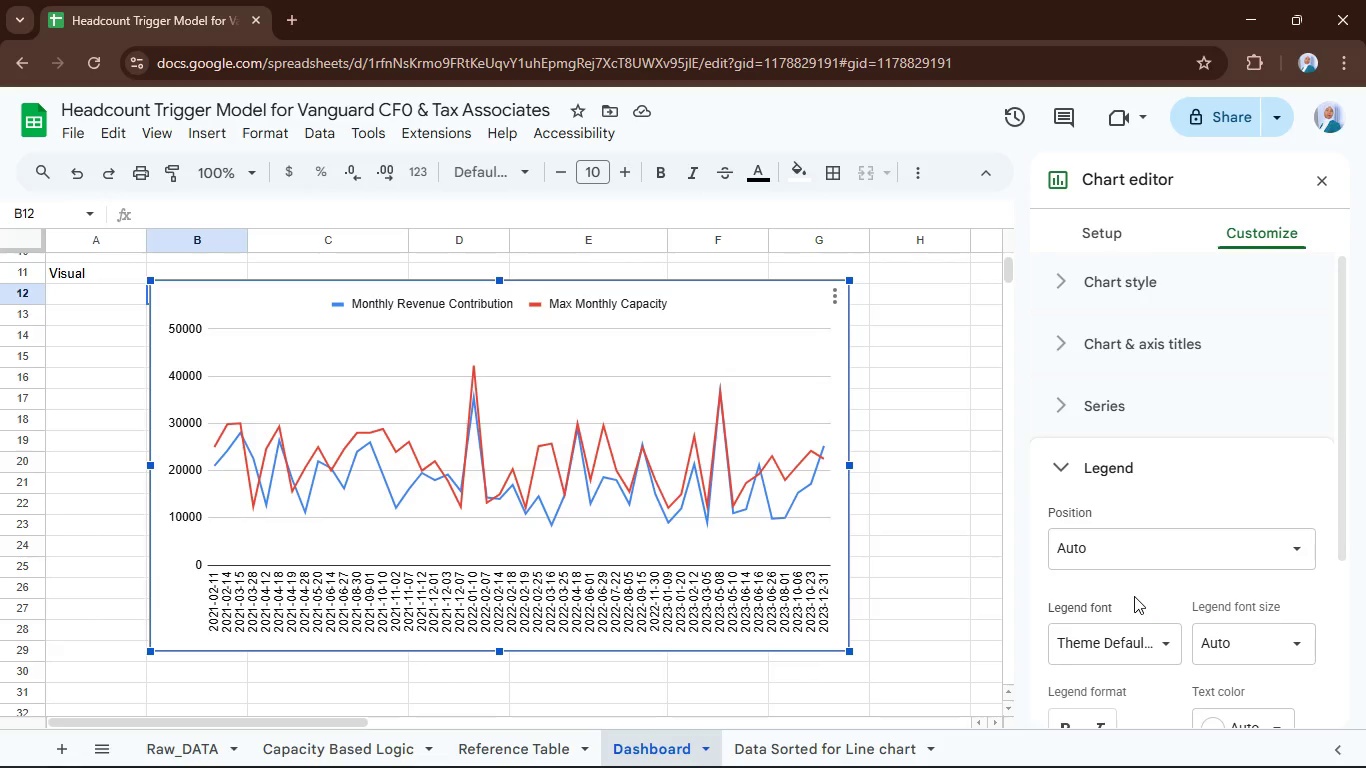 
scroll: coordinate [1142, 592], scroll_direction: down, amount: 1.0
 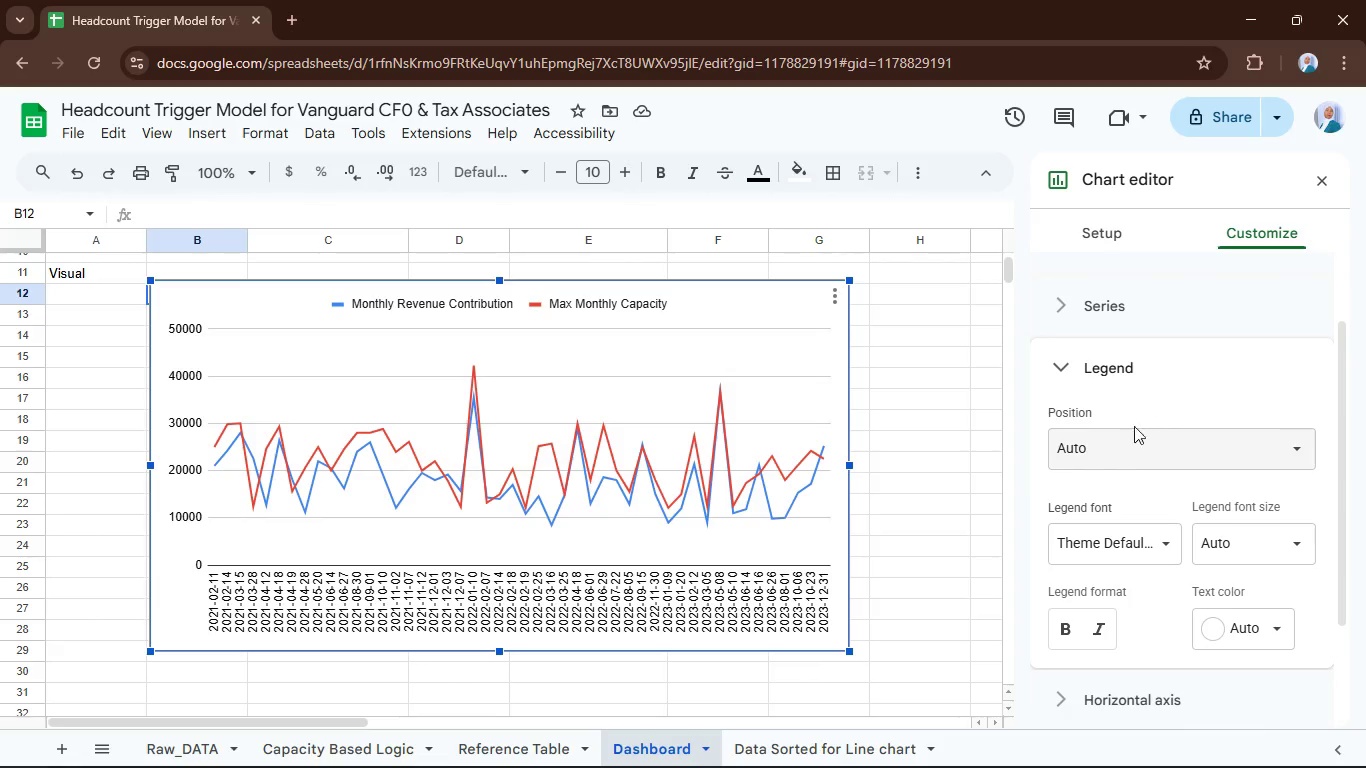 
left_click([1130, 433])
 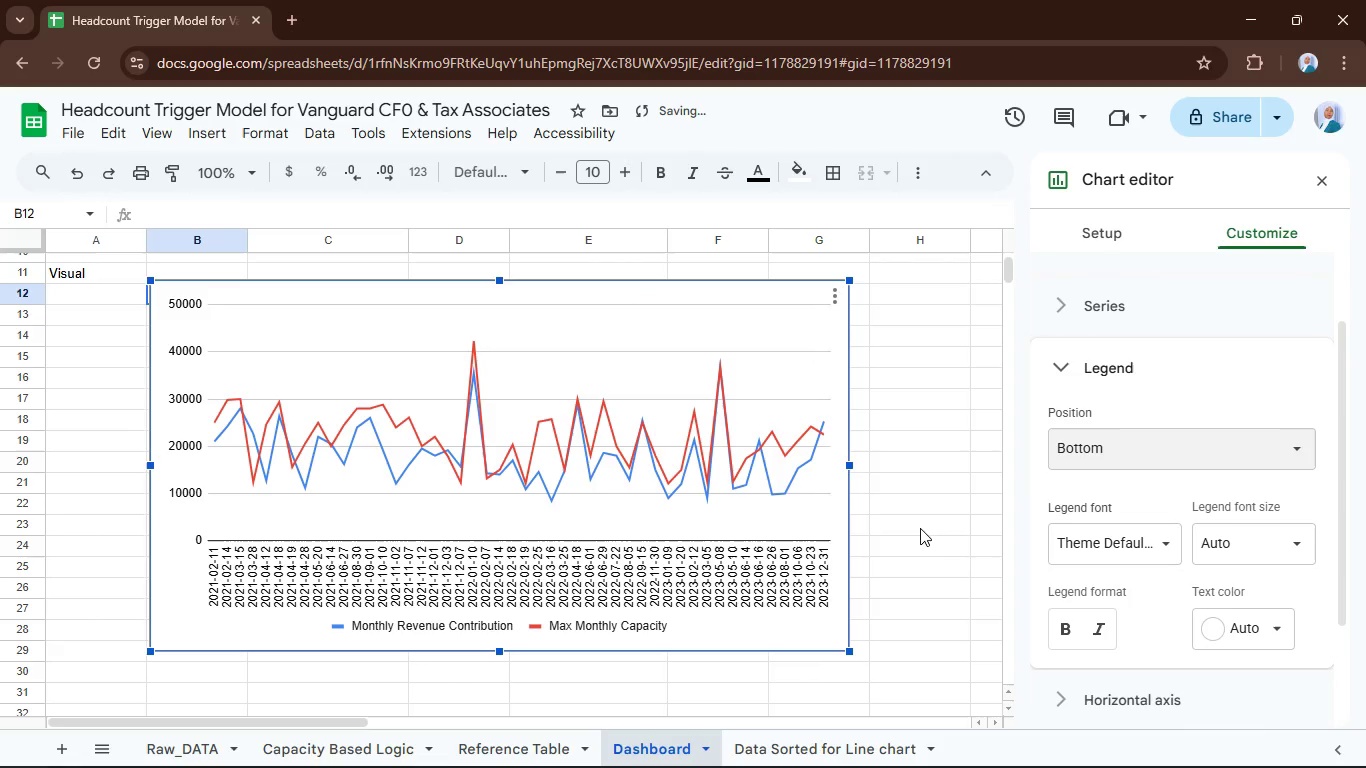 
scroll: coordinate [1170, 446], scroll_direction: up, amount: 6.0
 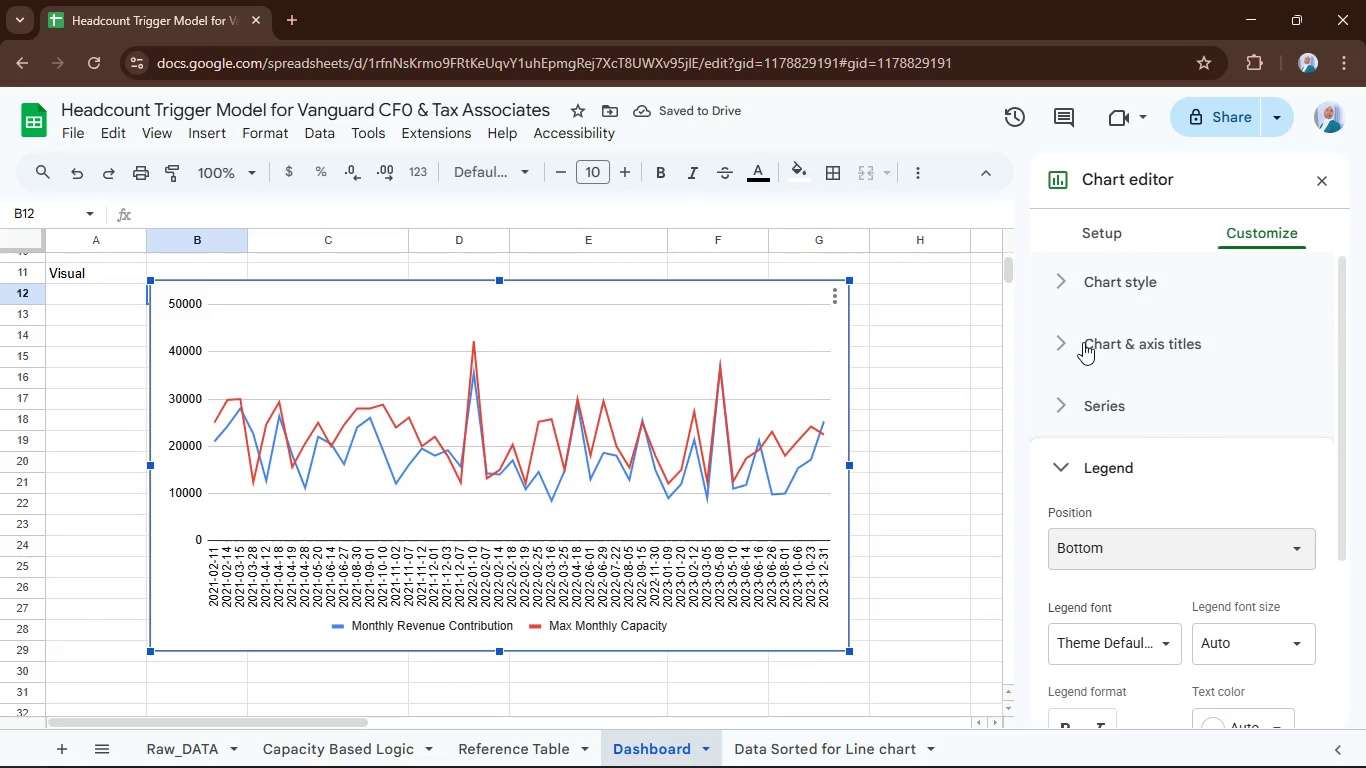 
left_click([1082, 342])
 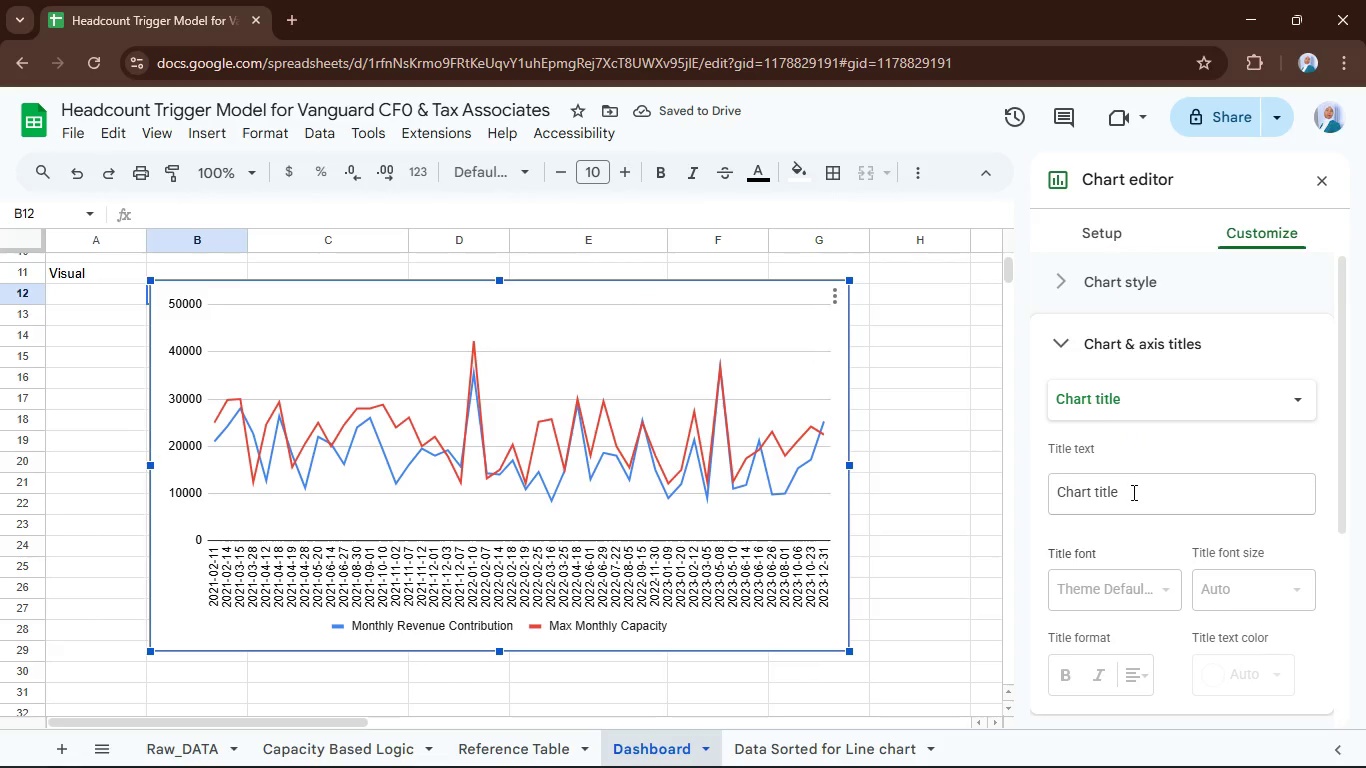 
left_click([1132, 495])
 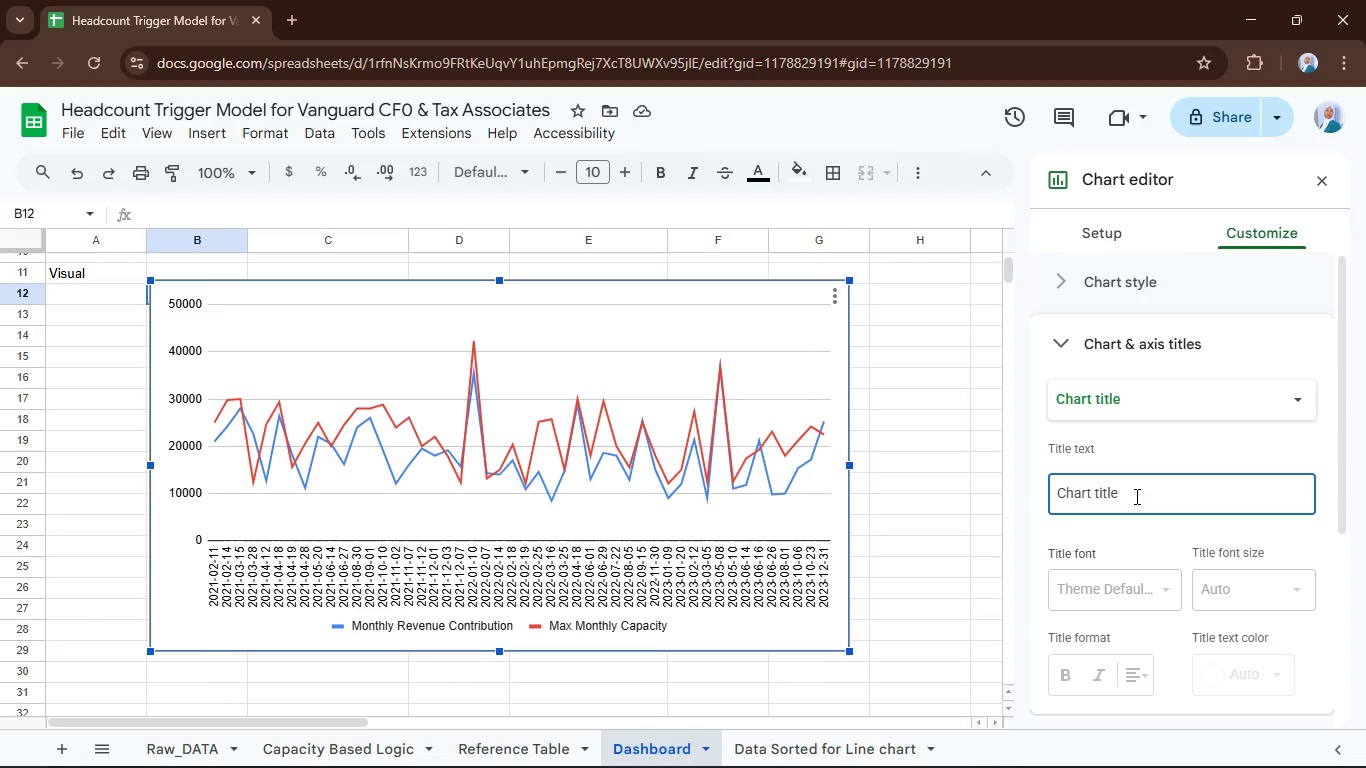 
key(Alt+Tab)